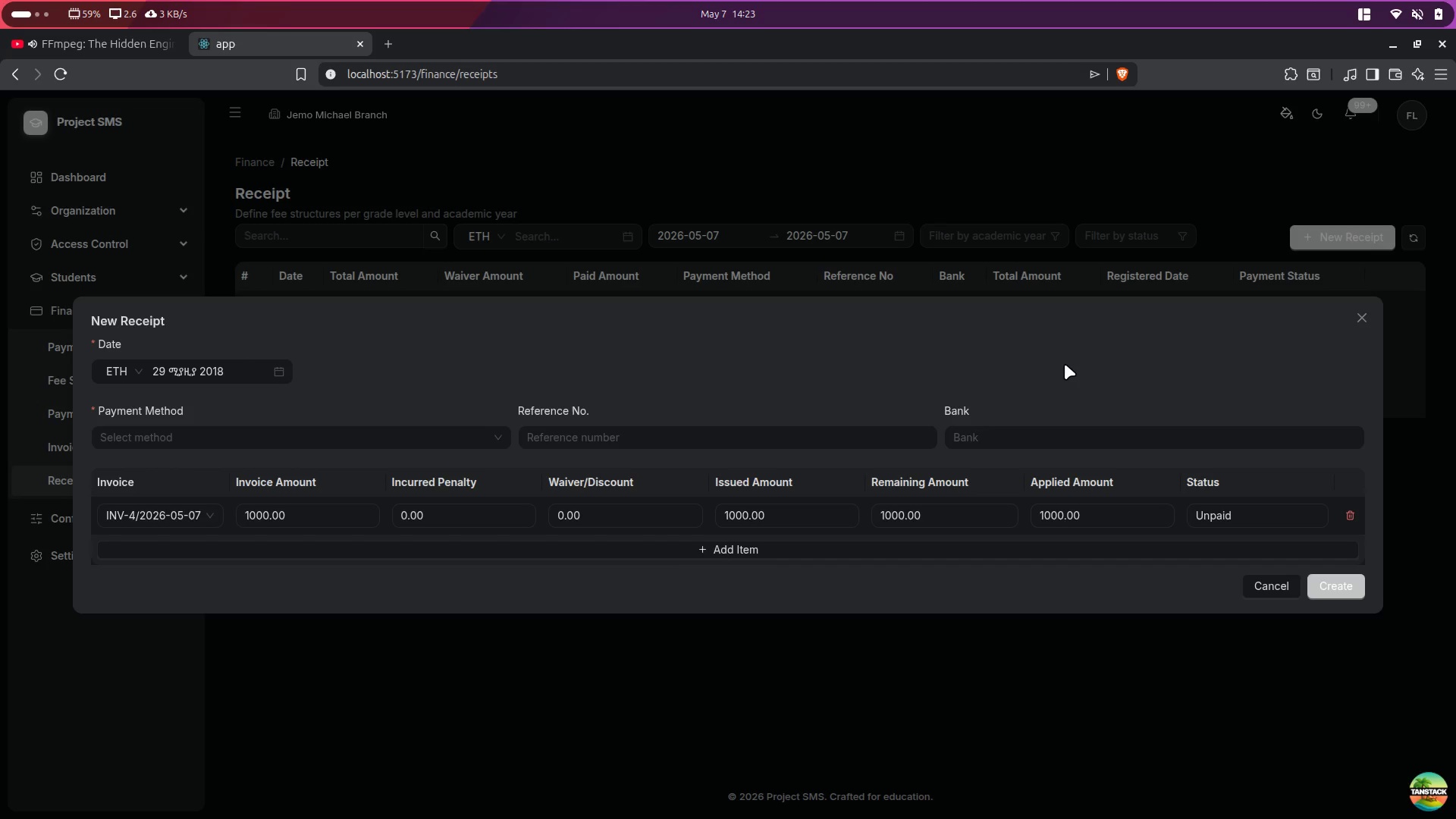 
key(Alt+Control+ArrowRight)
 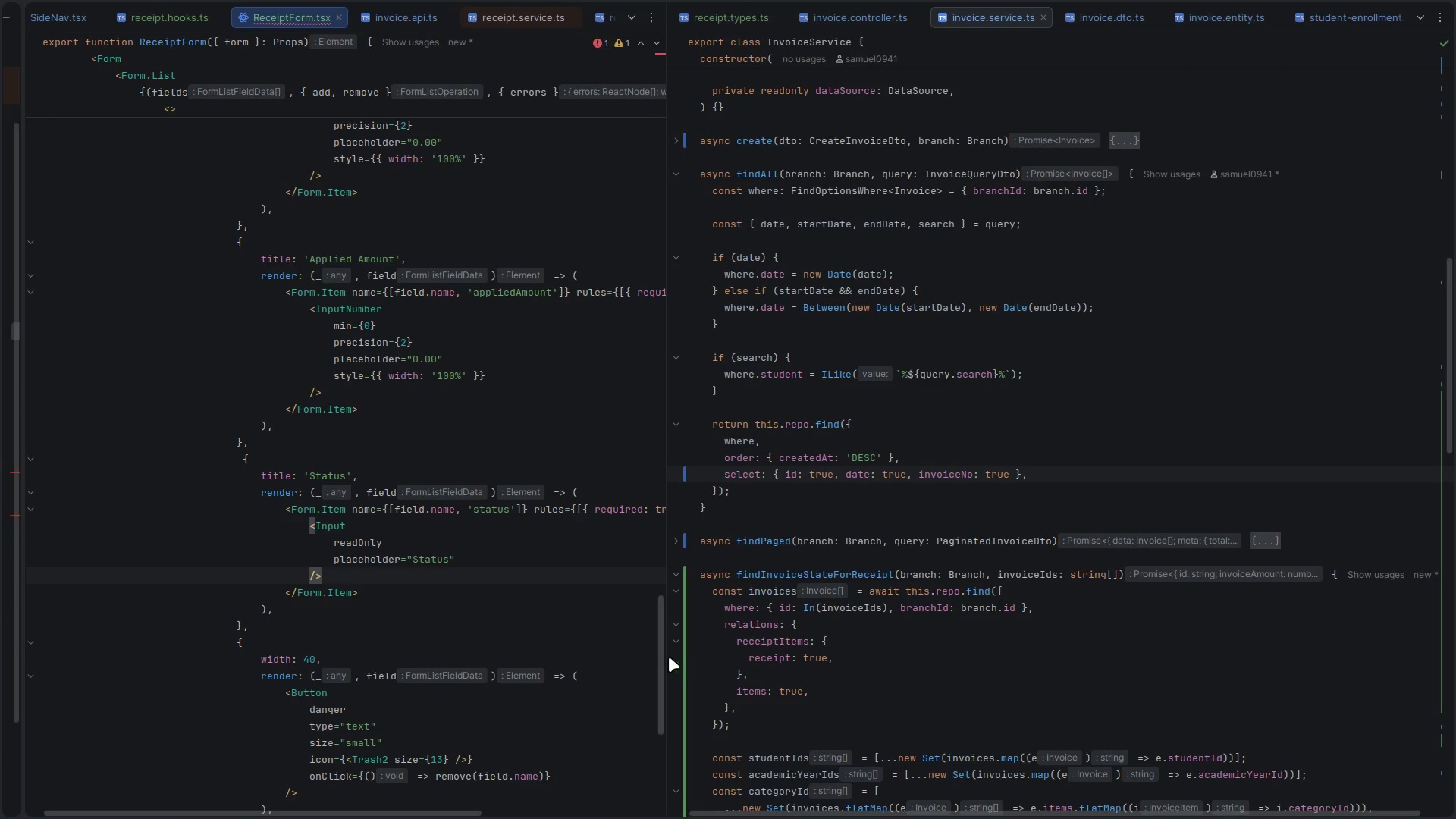 
scroll: coordinate [353, 587], scroll_direction: down, amount: 8.0
 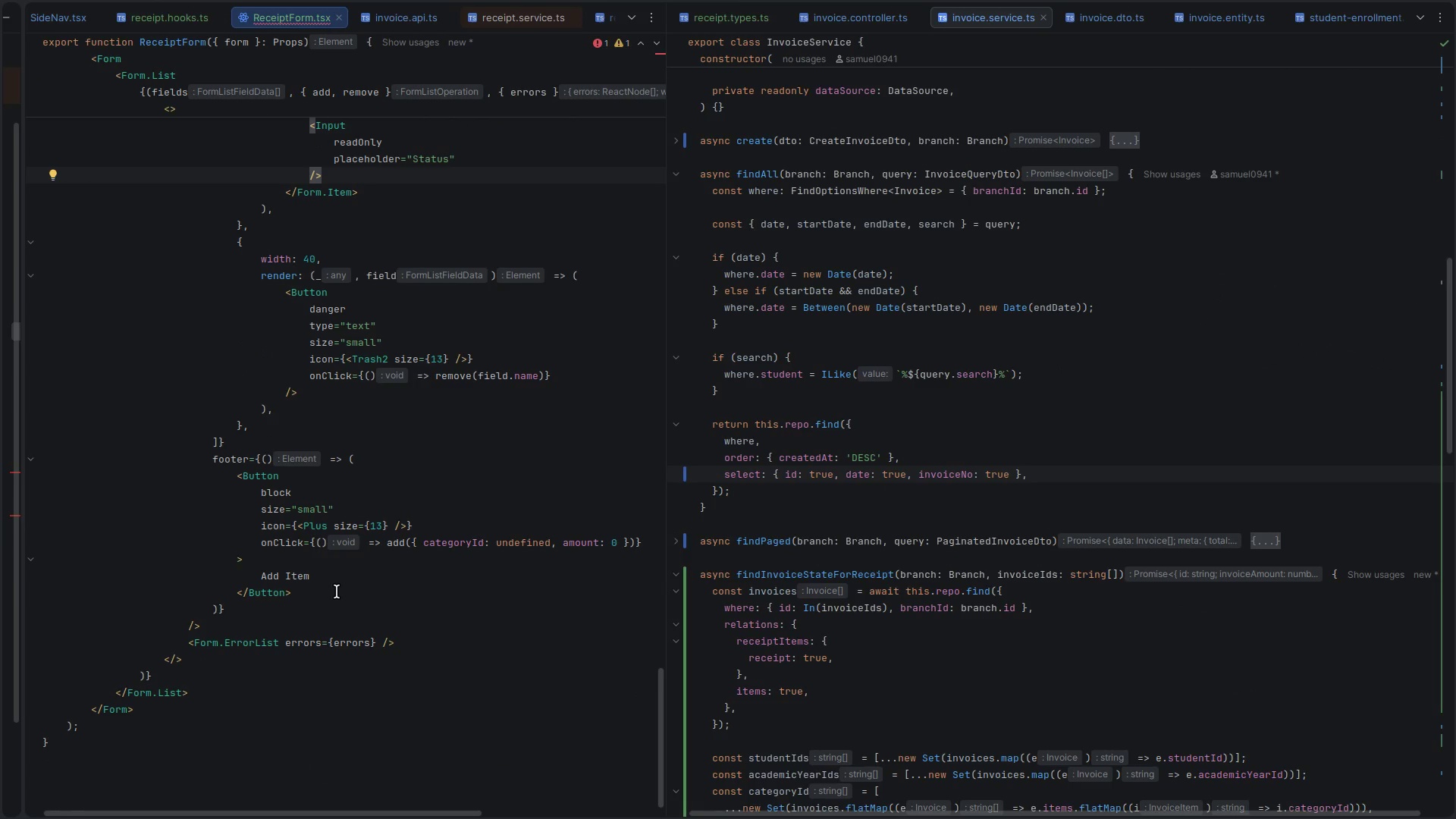 
scroll: coordinate [370, 391], scroll_direction: up, amount: 8.0
 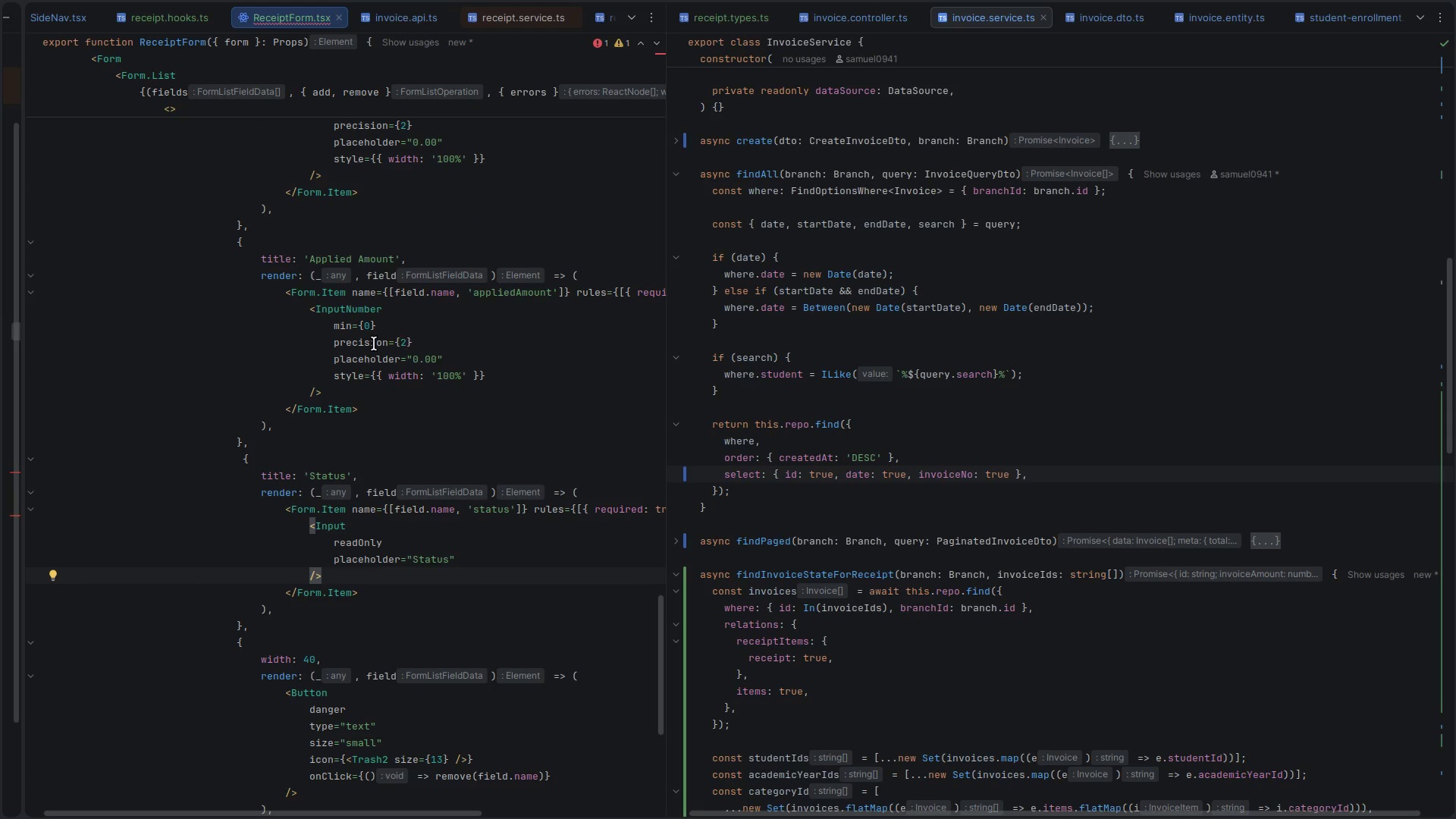 
left_click([402, 325])
 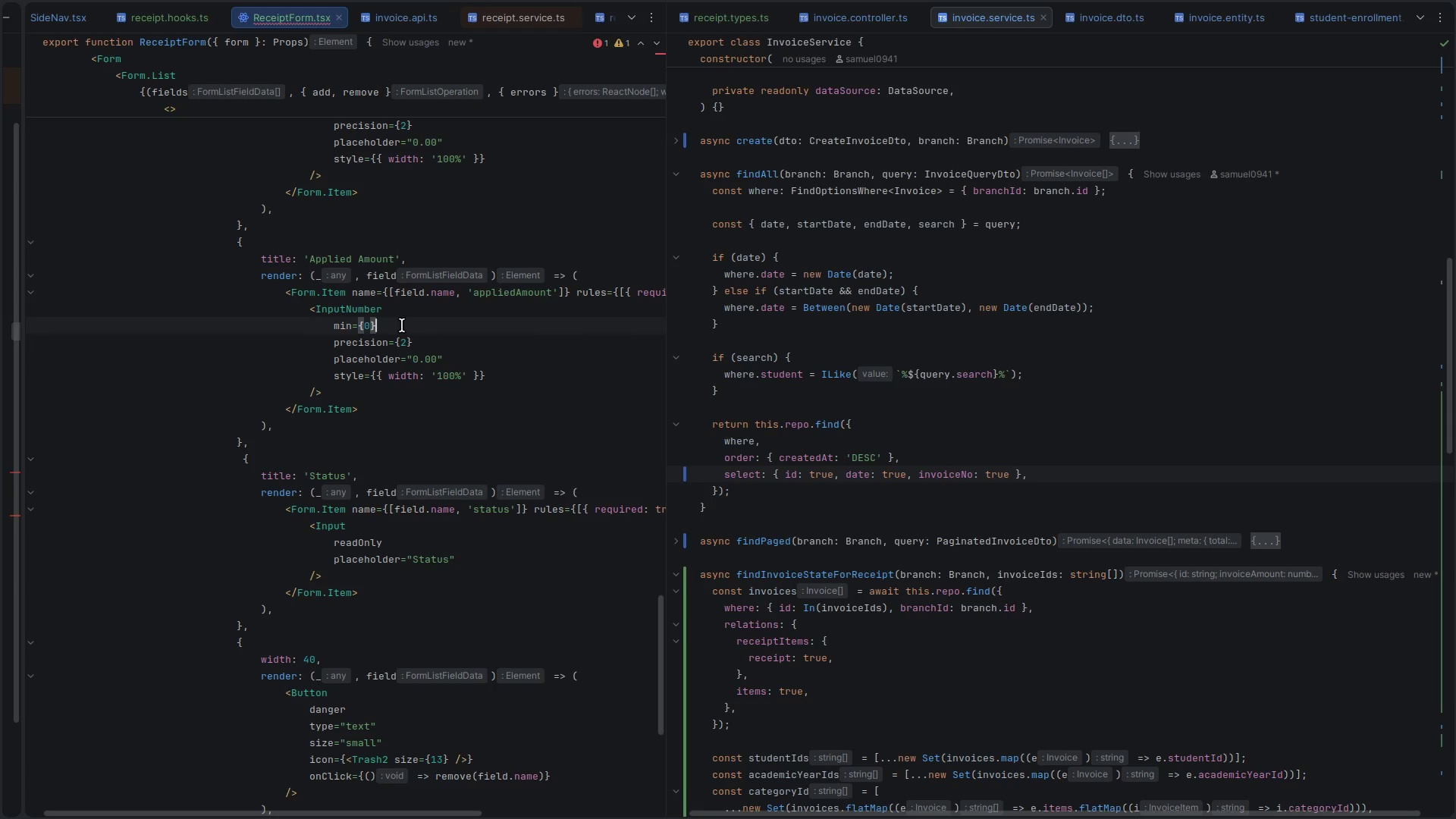 
key(Enter)
 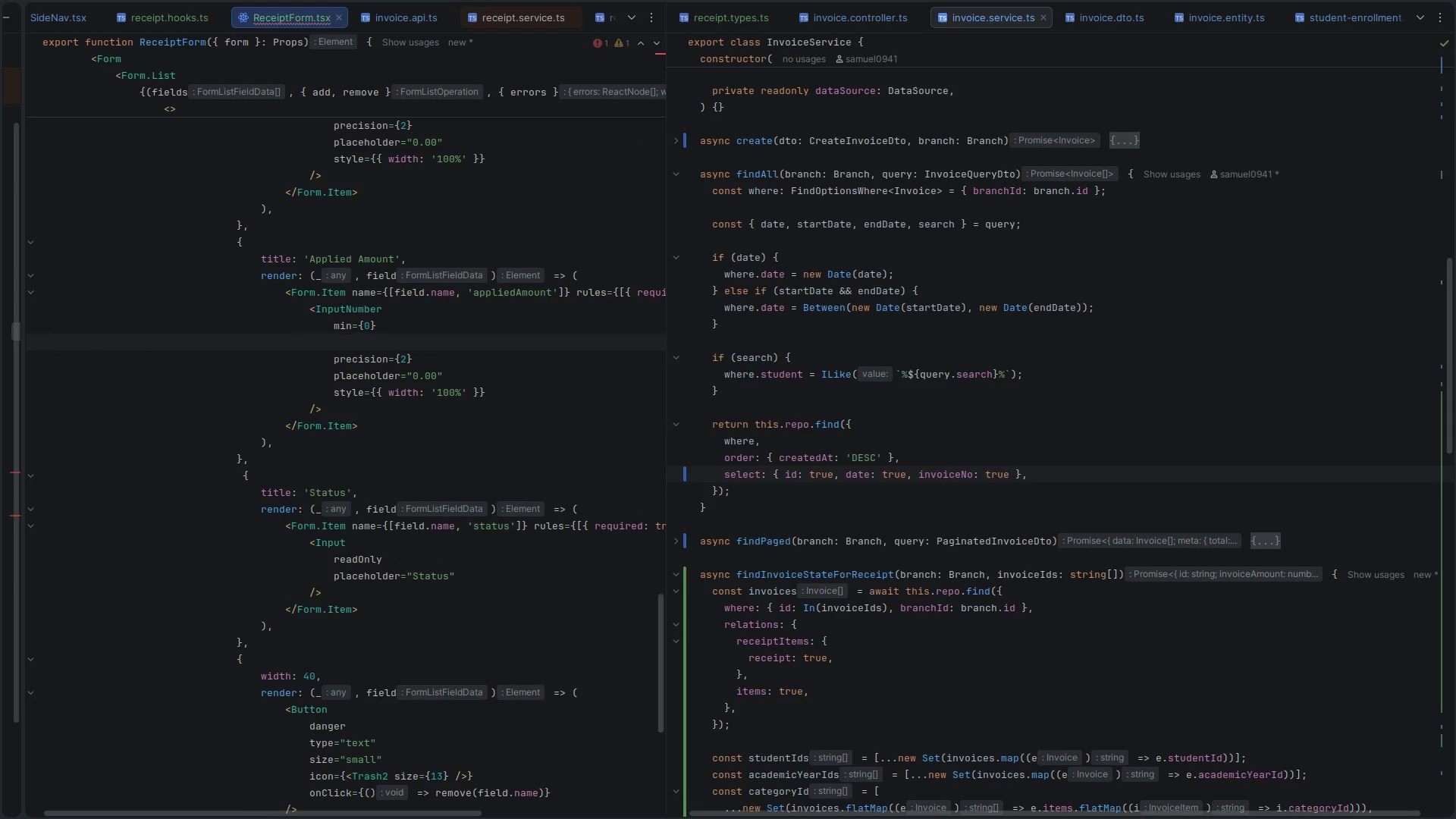 
type(max={)
key(Backspace)
type(form.getf)
 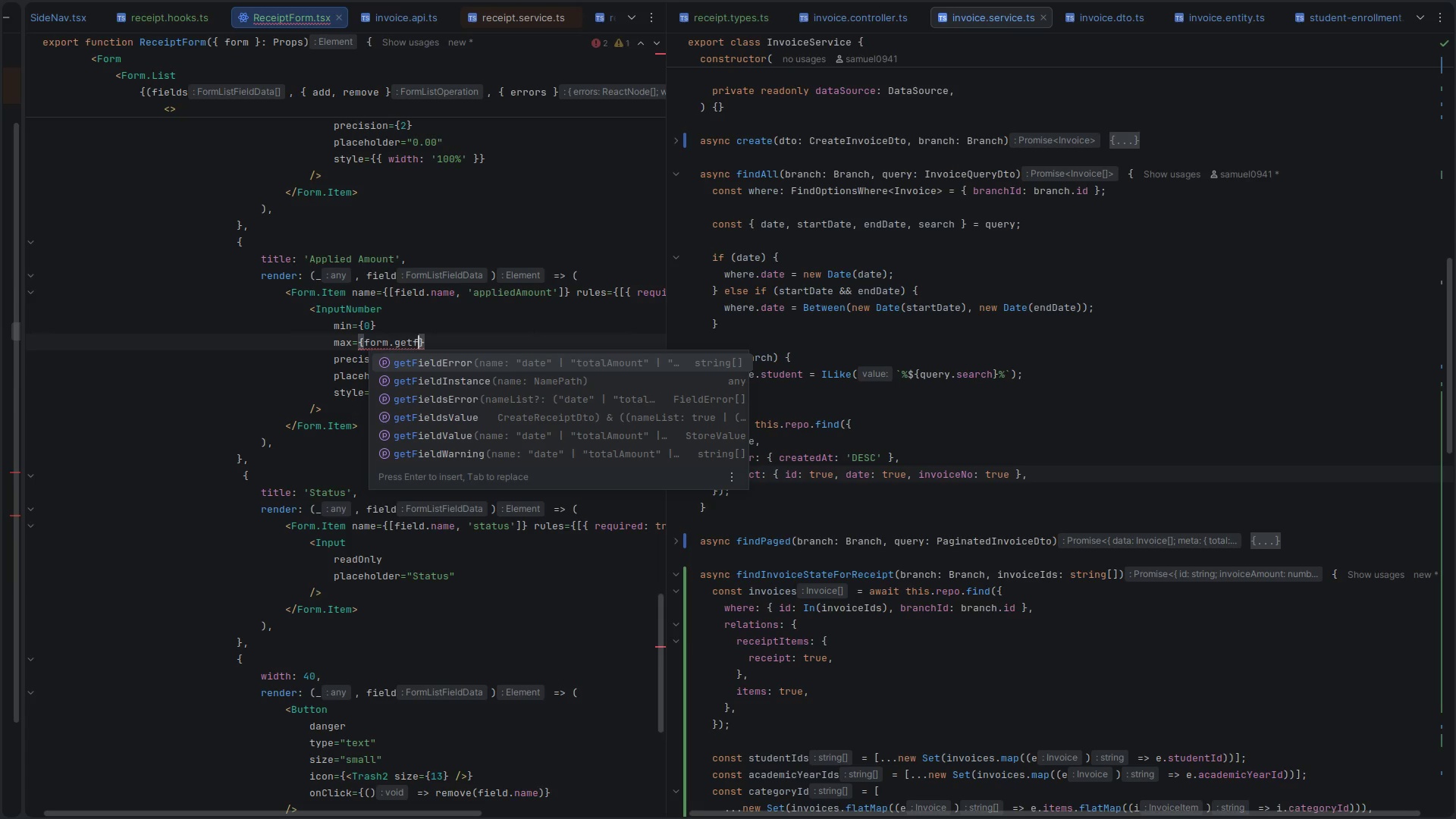 
key(ArrowDown)
 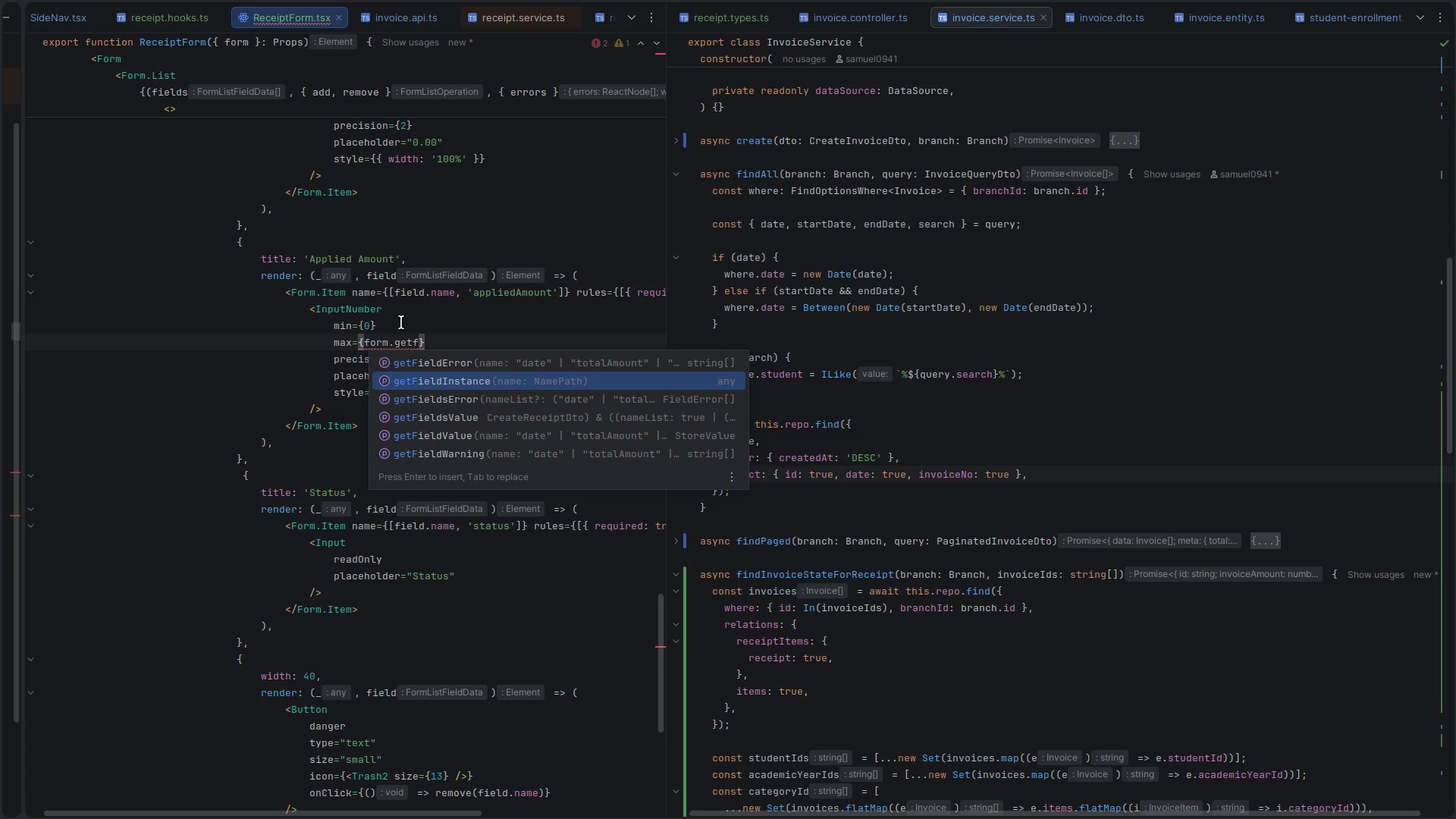 
key(ArrowDown)
 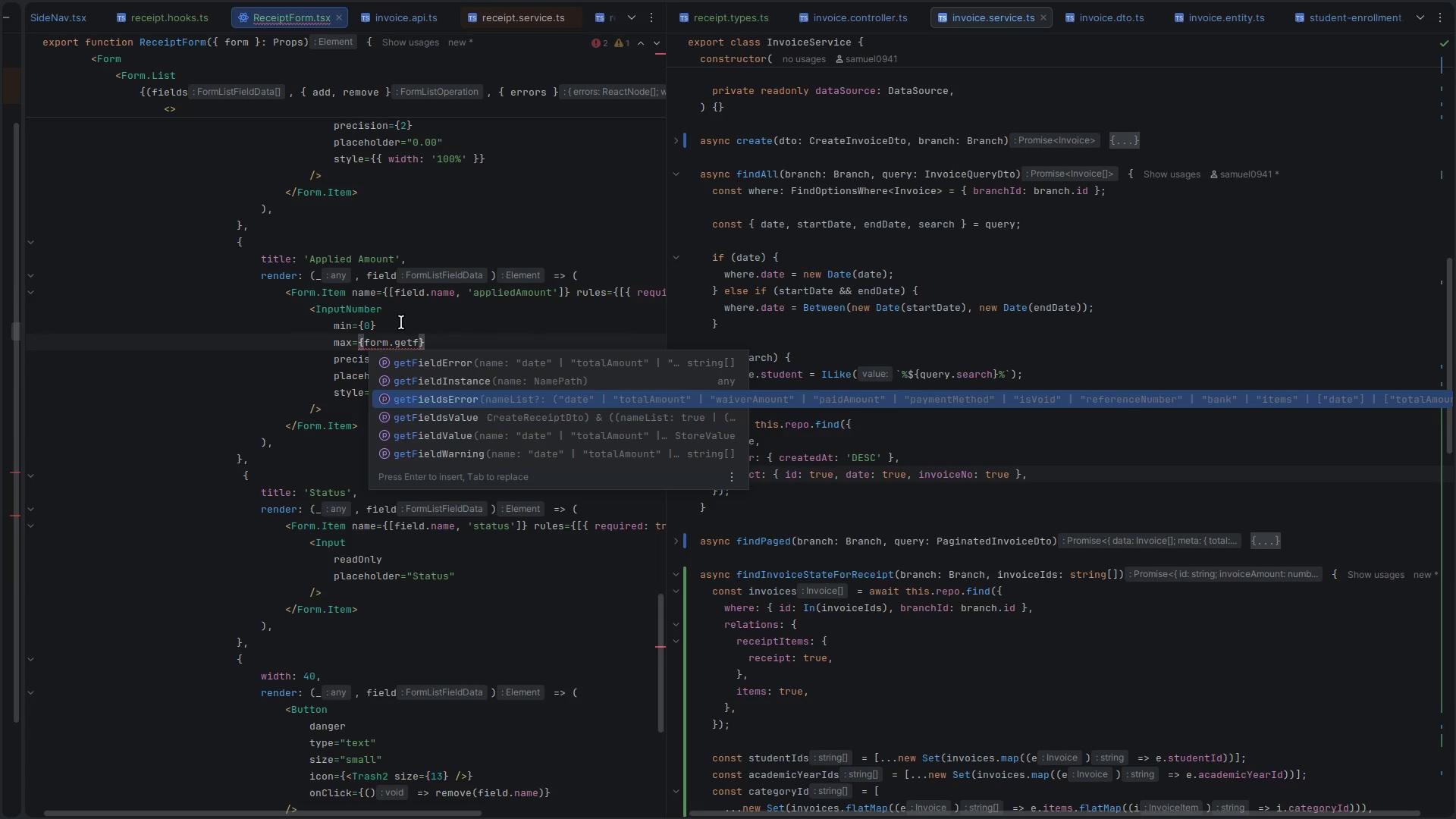 
key(ArrowDown)
 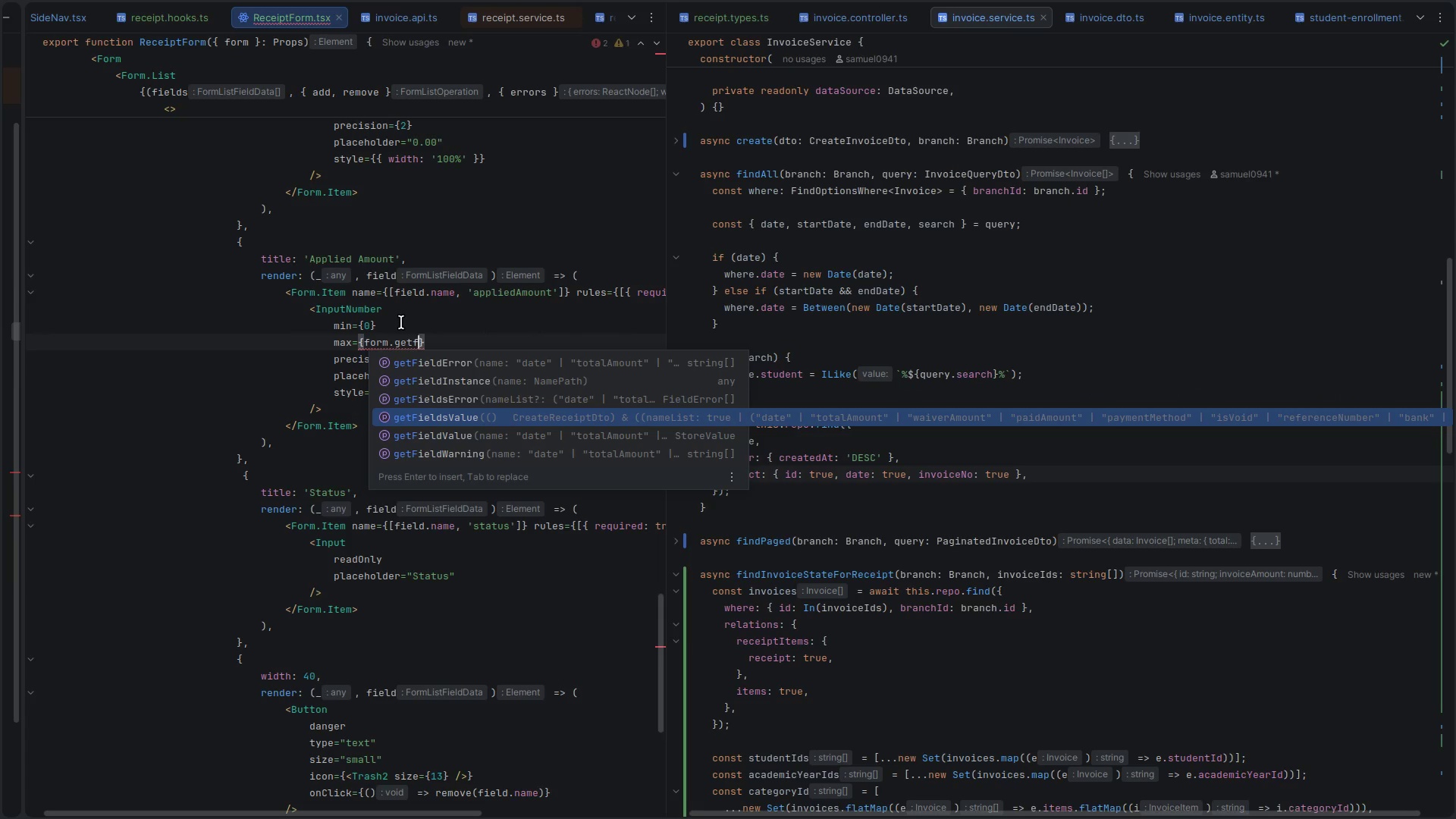 
key(ArrowDown)
 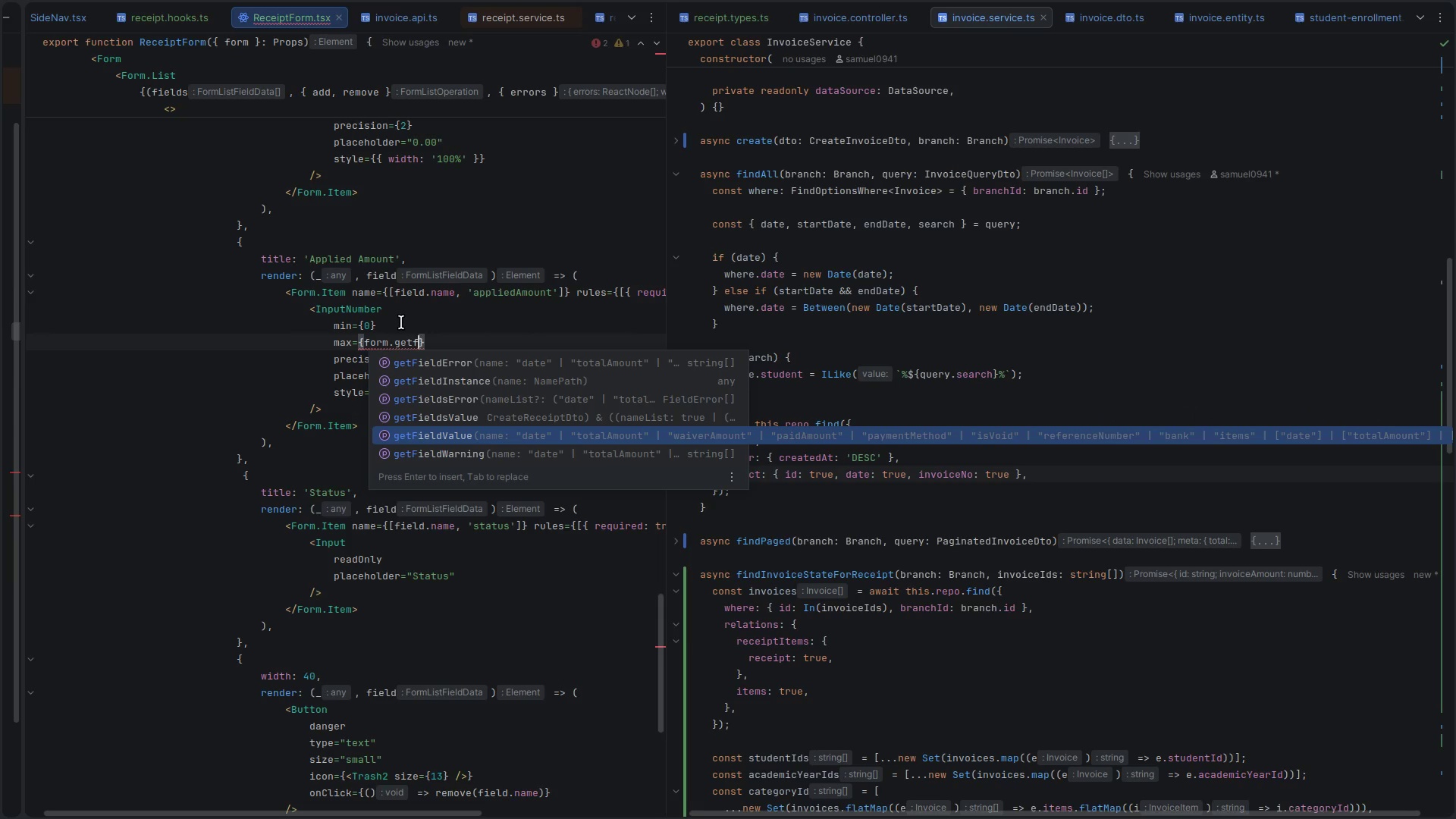 
key(Enter)
 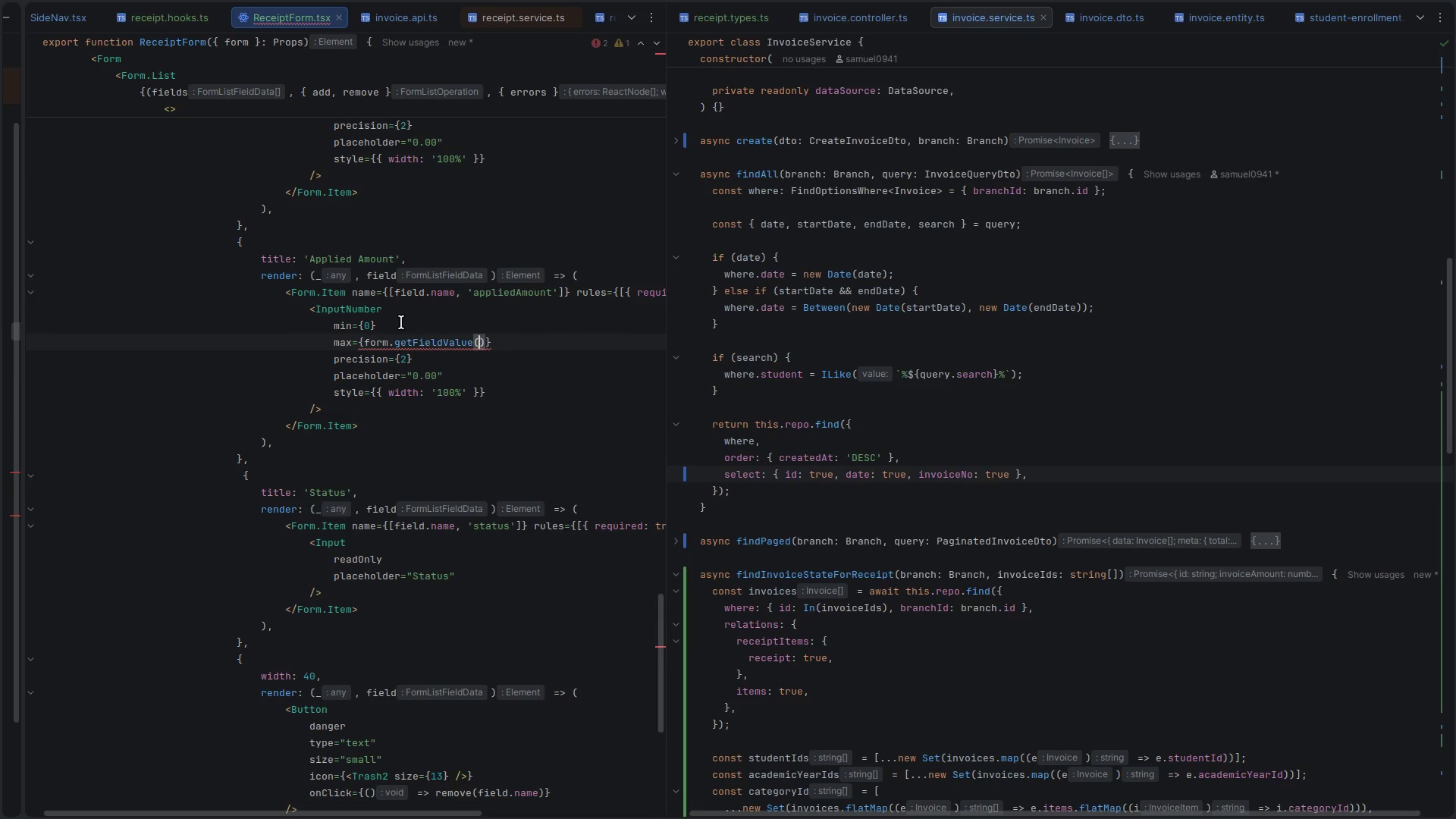 
type(')
key(Backspace)
type(['it)
 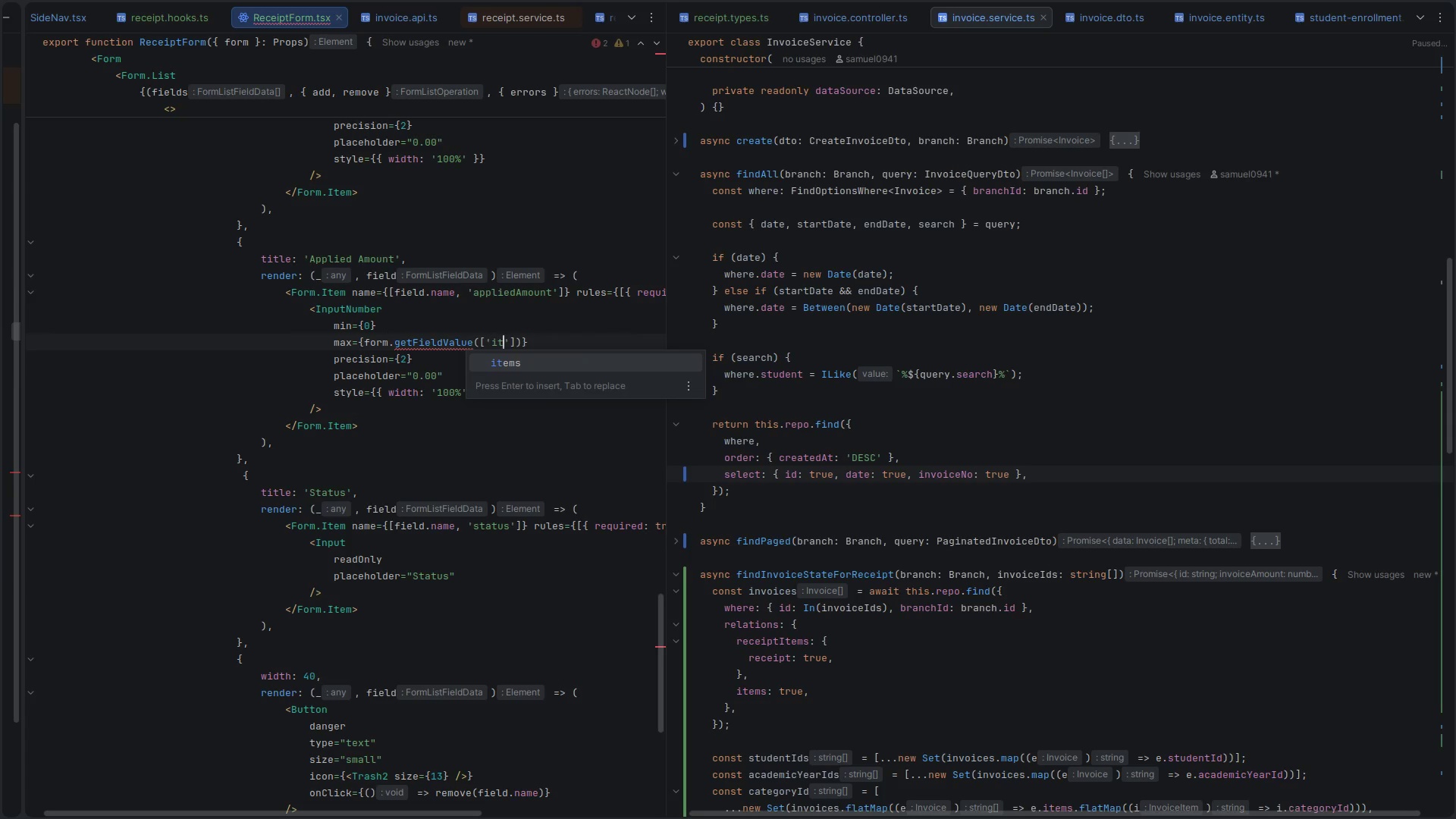 
key(Enter)
 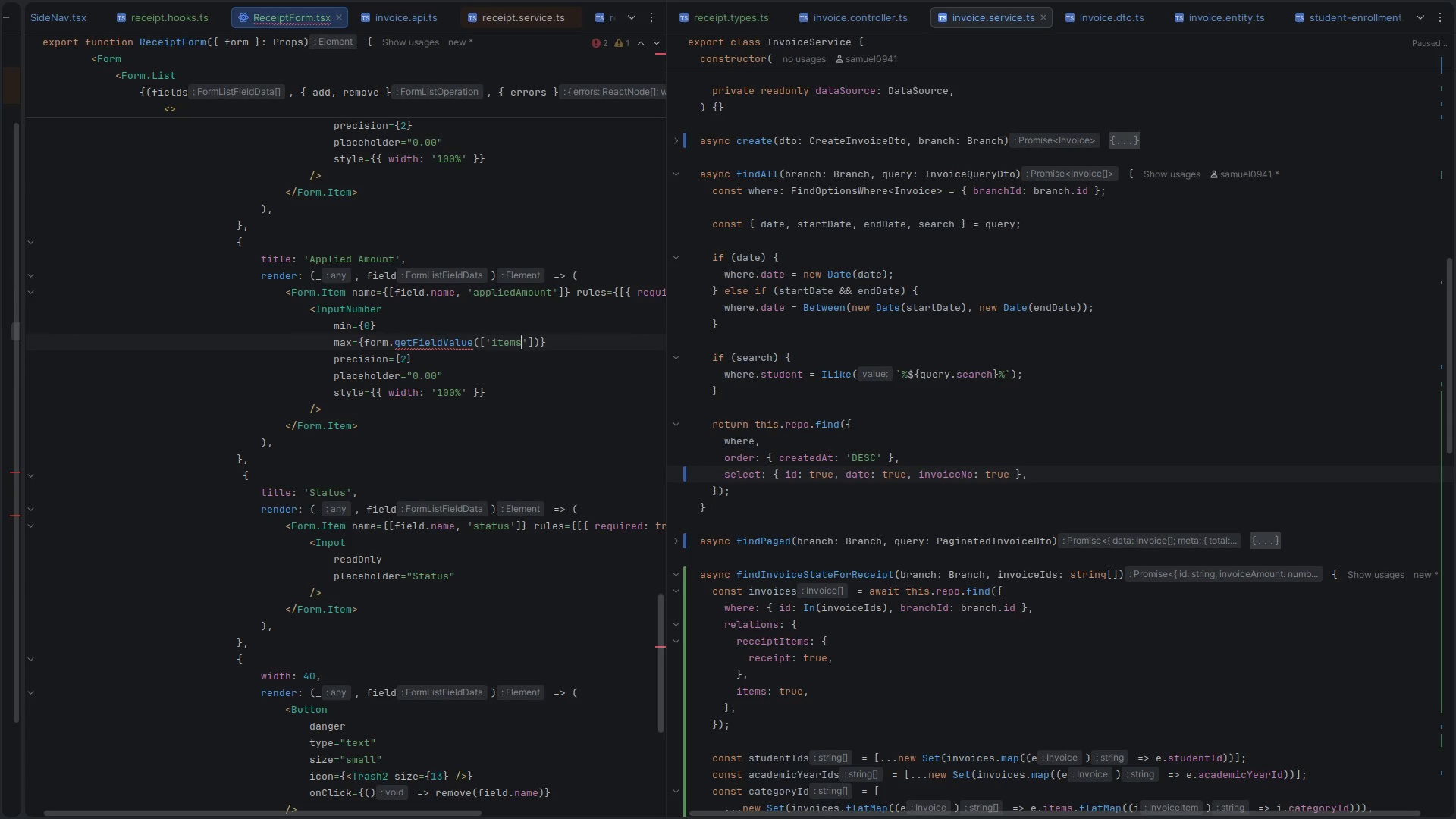 
key(ArrowRight)
 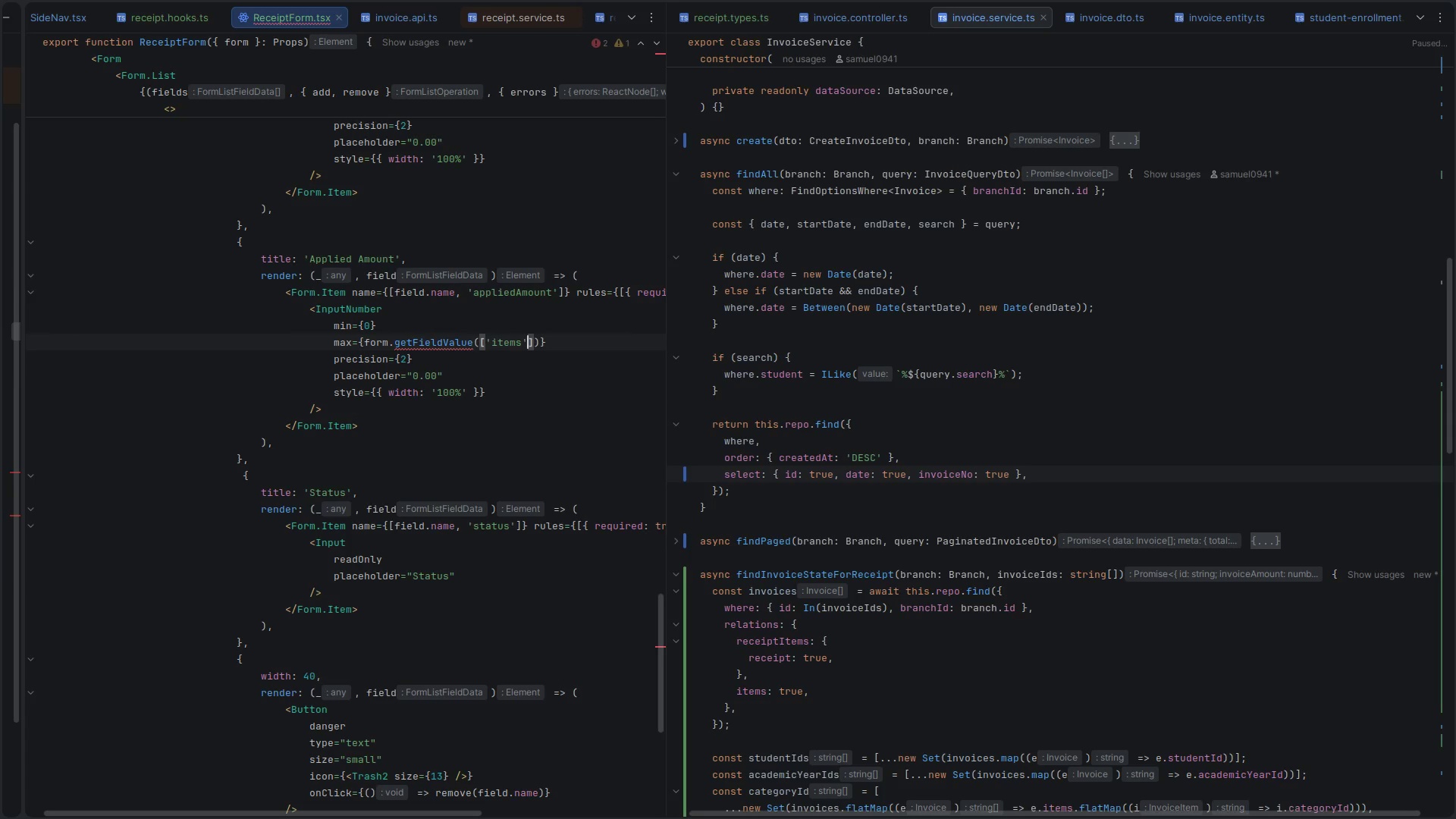 
key(Comma)
 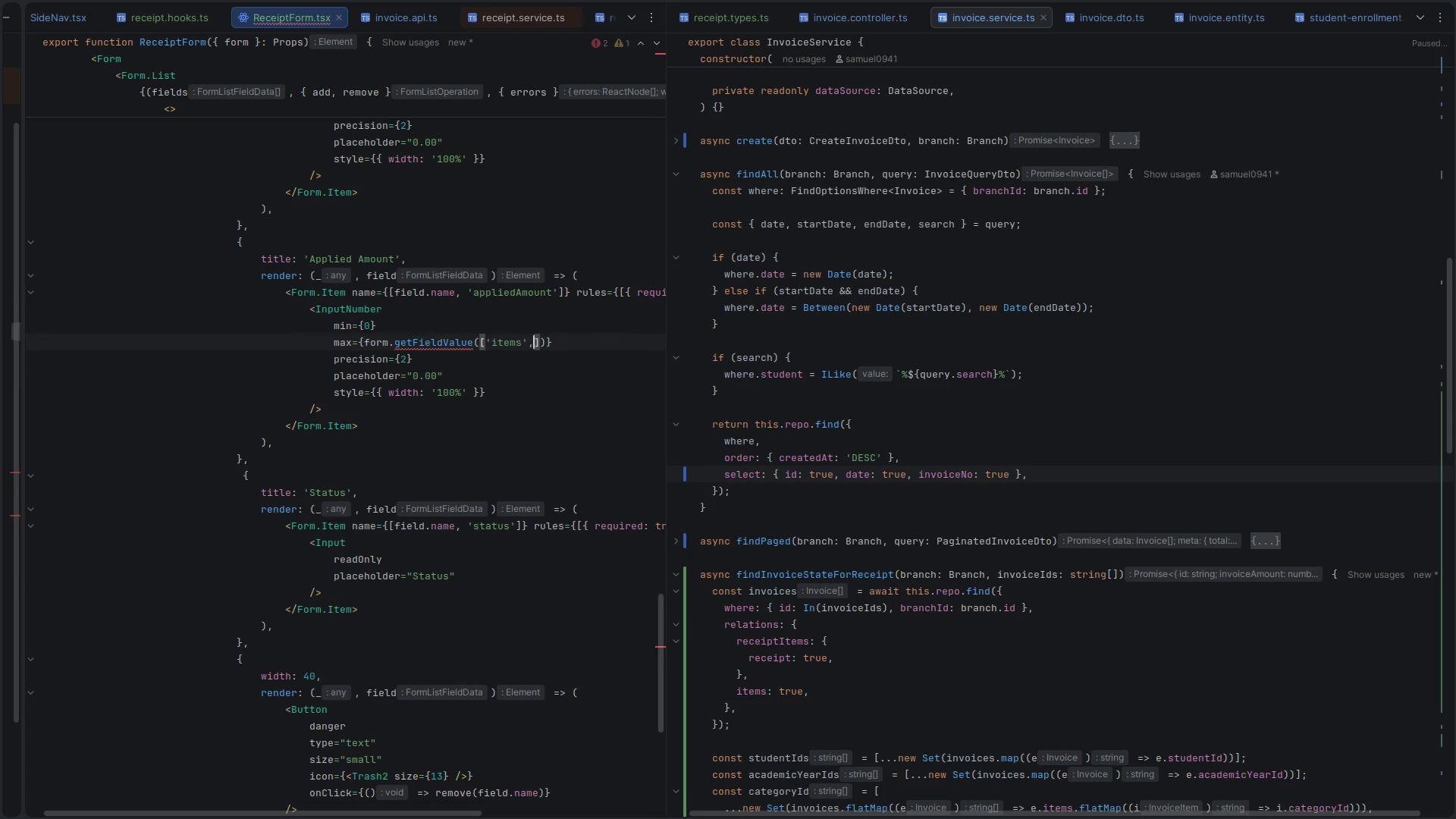 
key(Quote)
 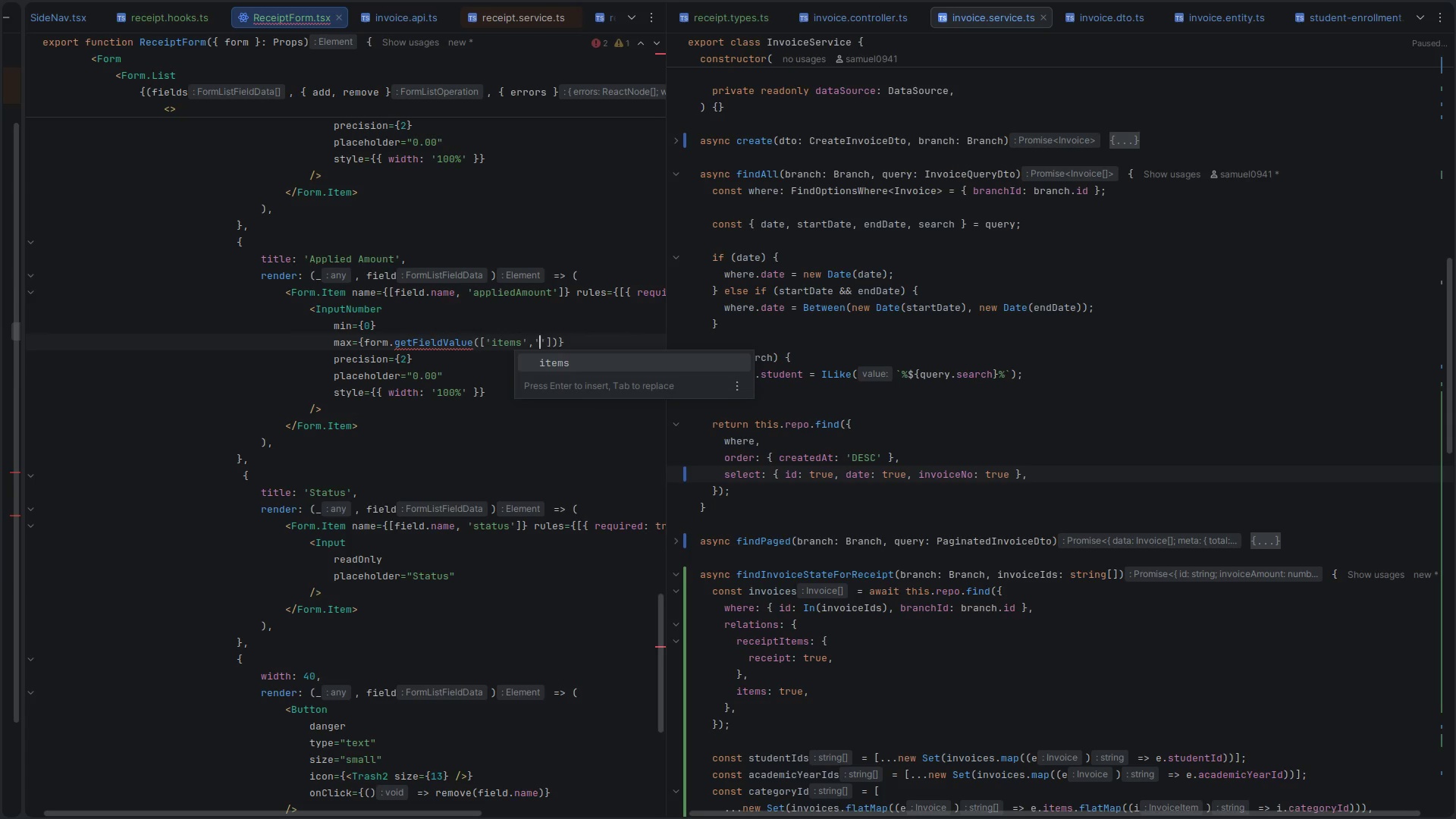 
key(Backspace)
 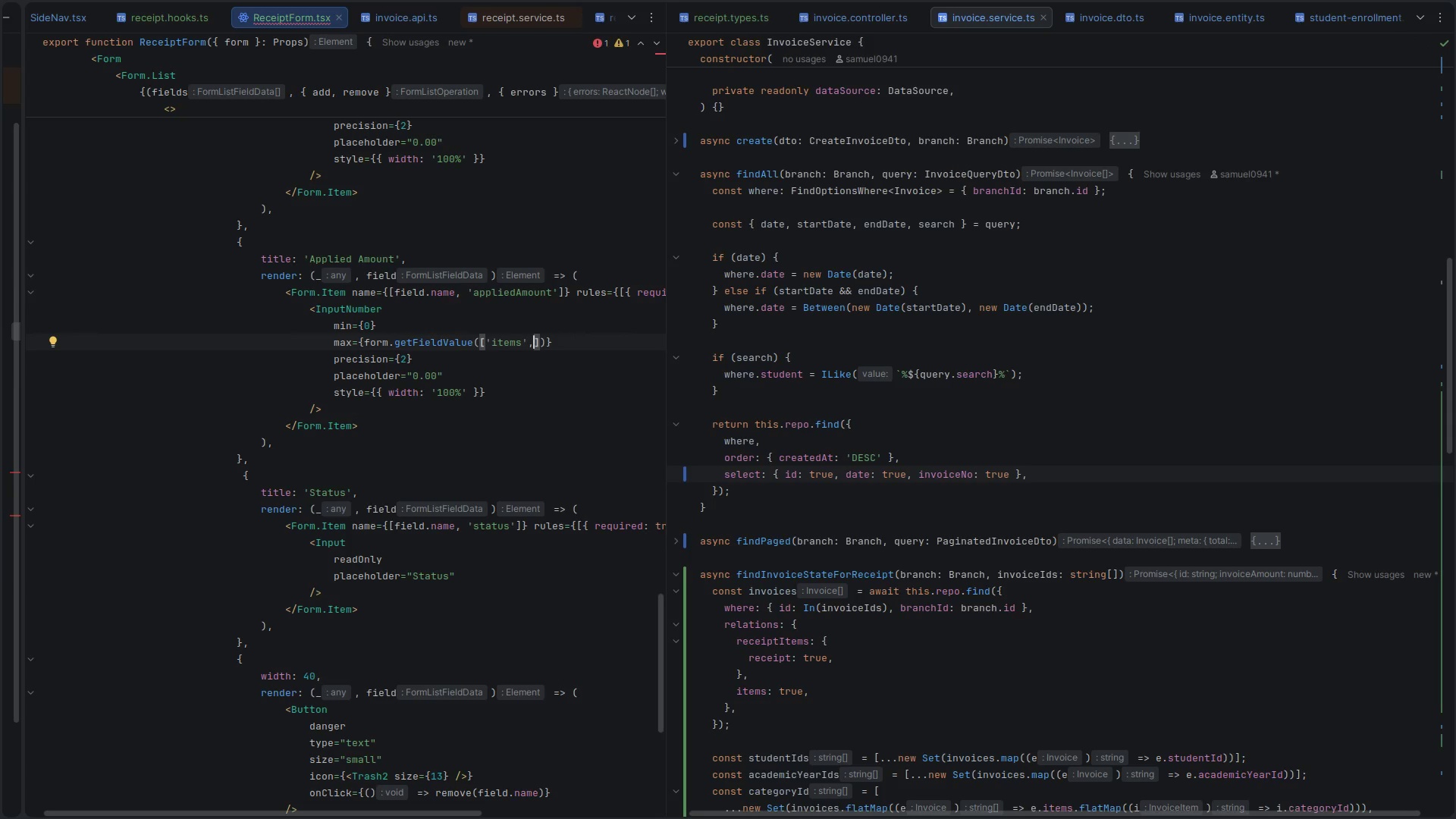 
wait(8.49)
 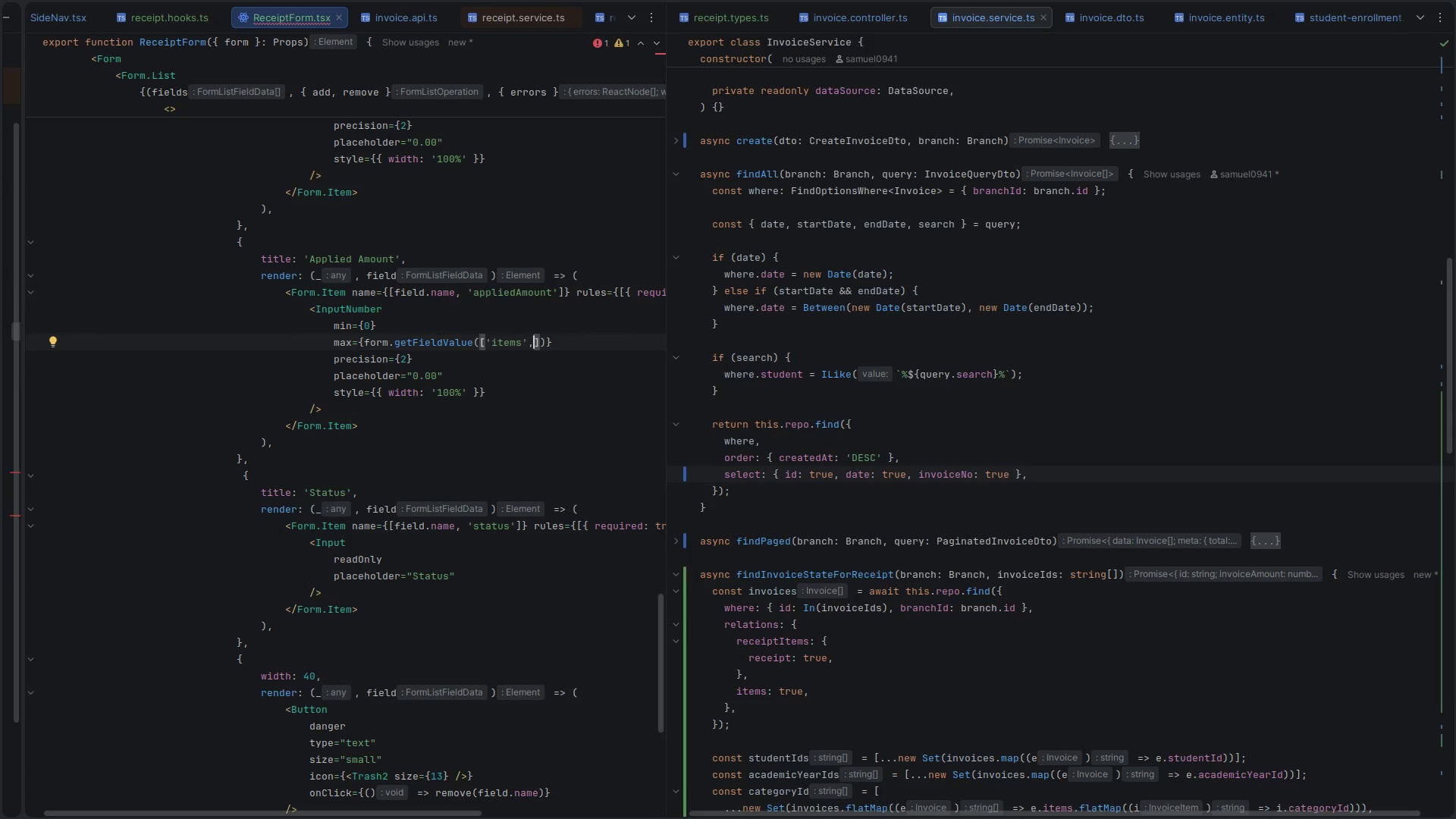 
left_click([454, 291])
 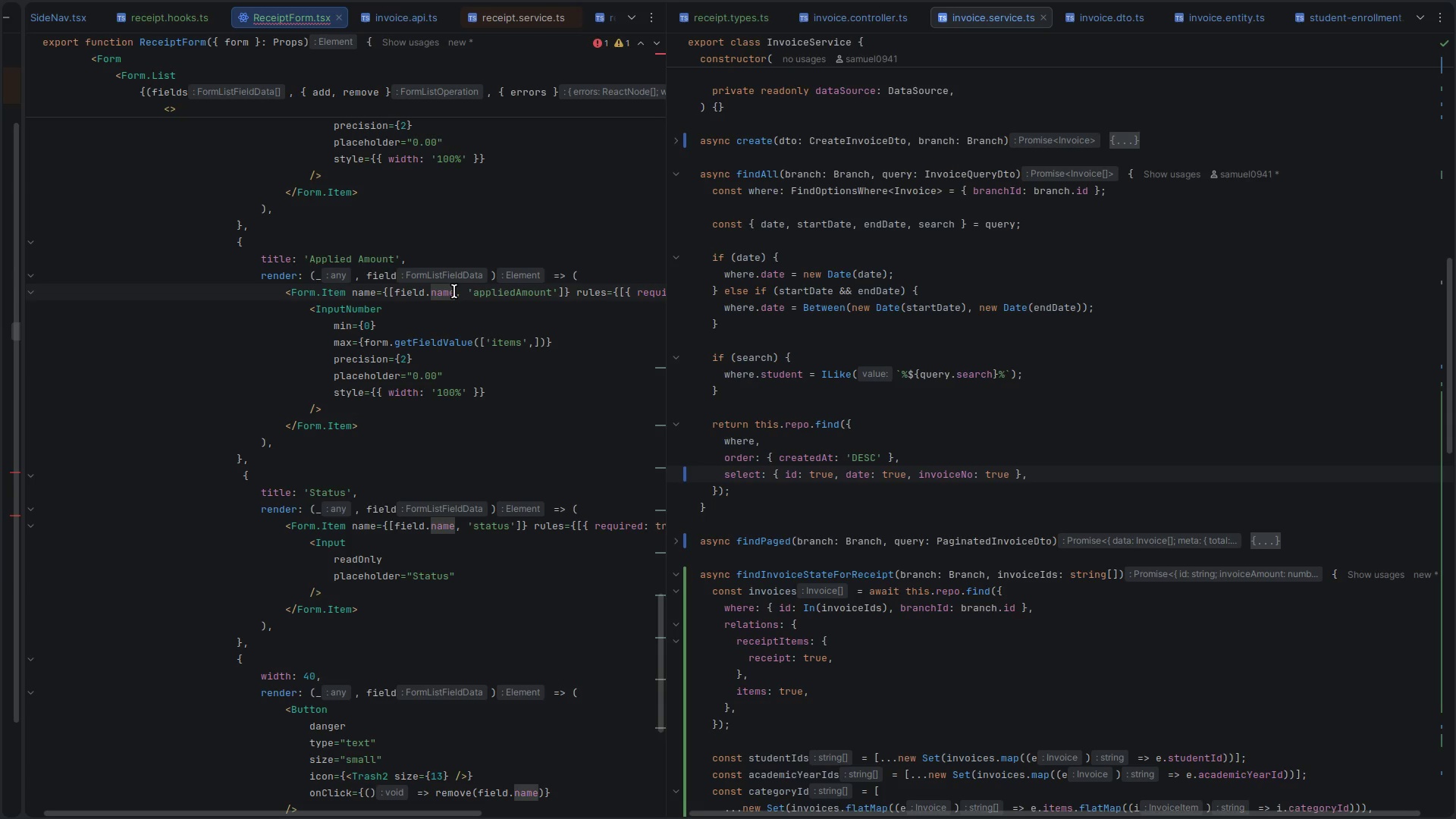 
scroll: coordinate [454, 291], scroll_direction: up, amount: 29.0
 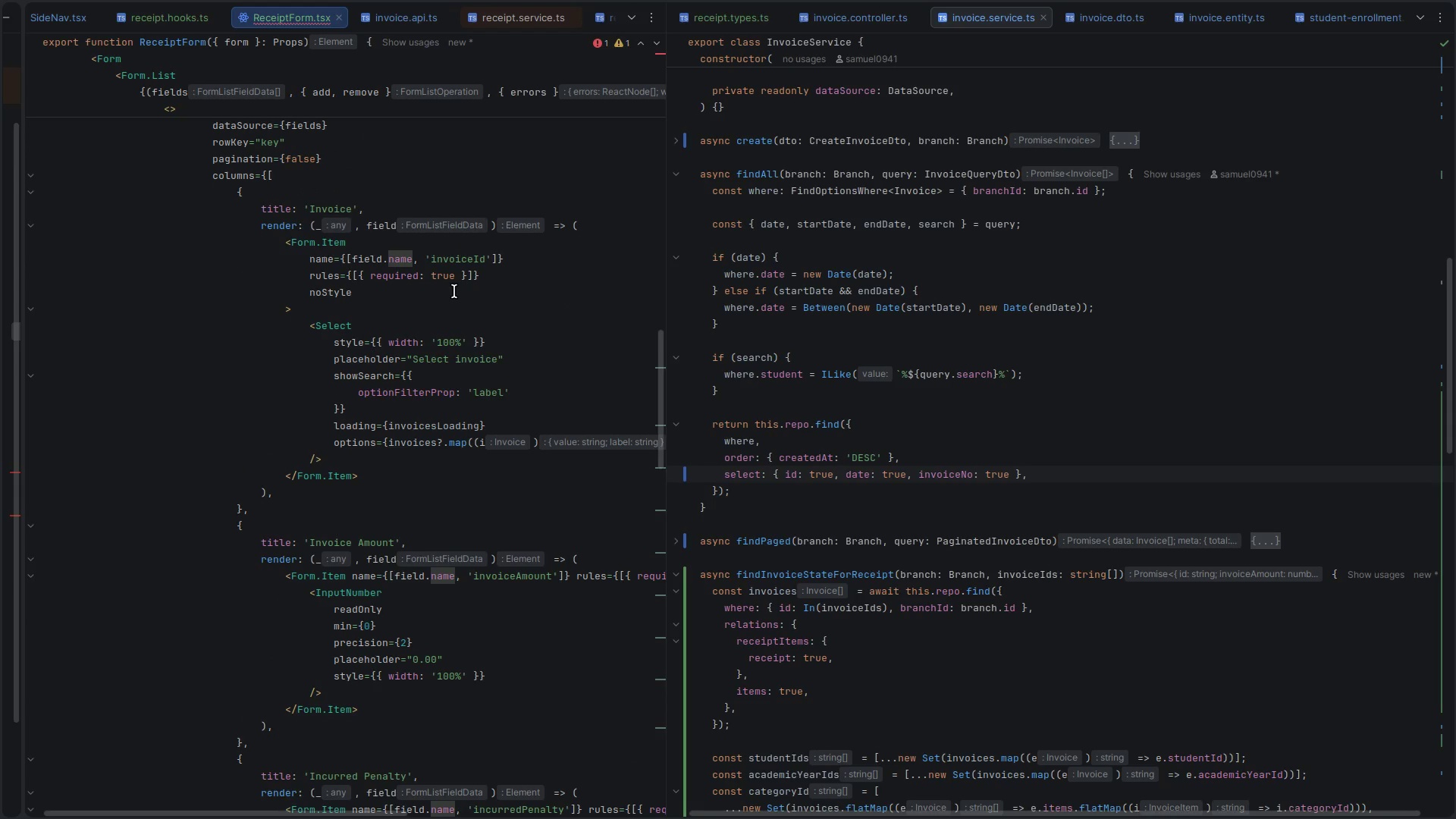 
scroll: coordinate [454, 291], scroll_direction: down, amount: 30.0
 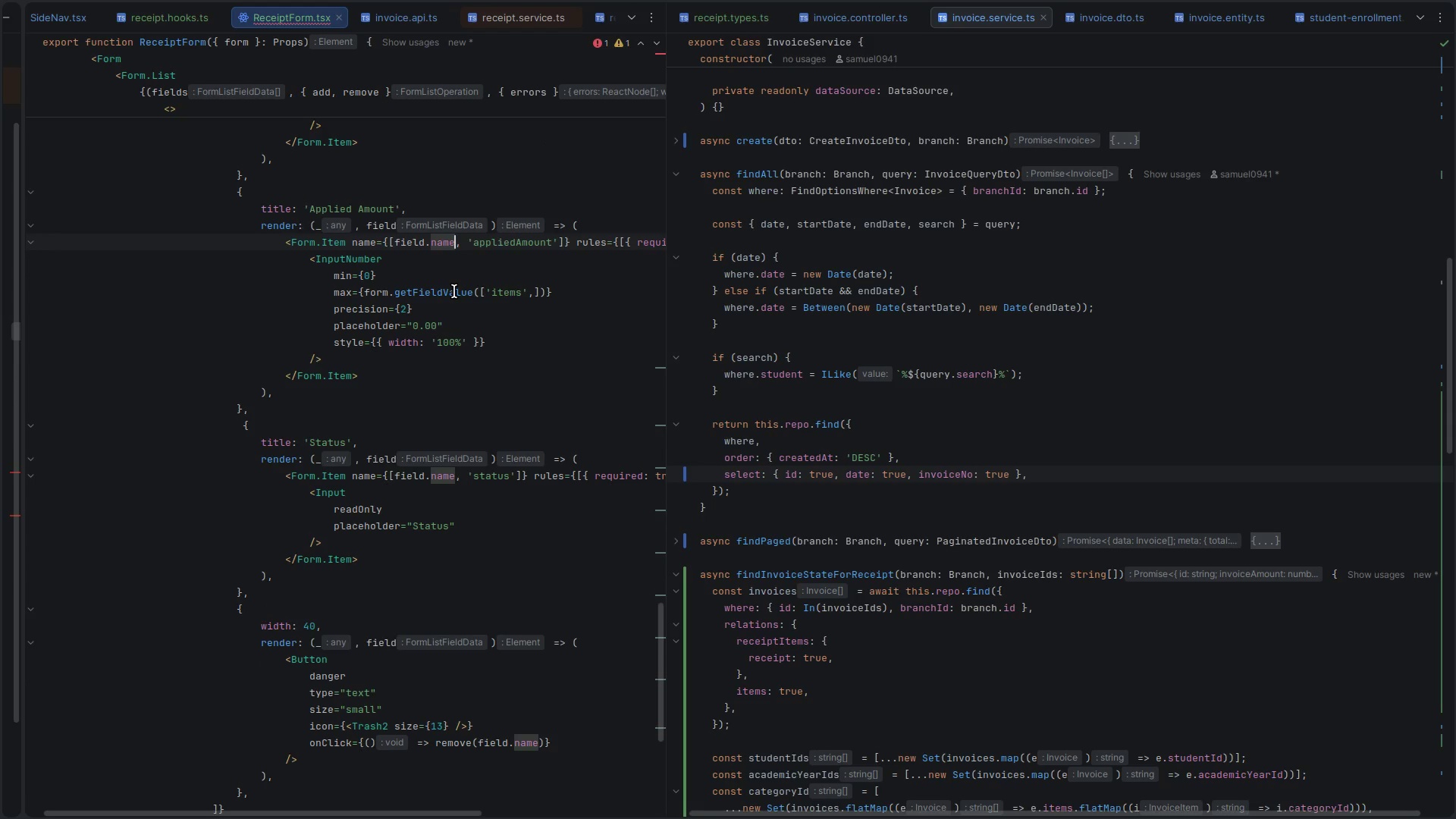 
left_click([534, 292])
 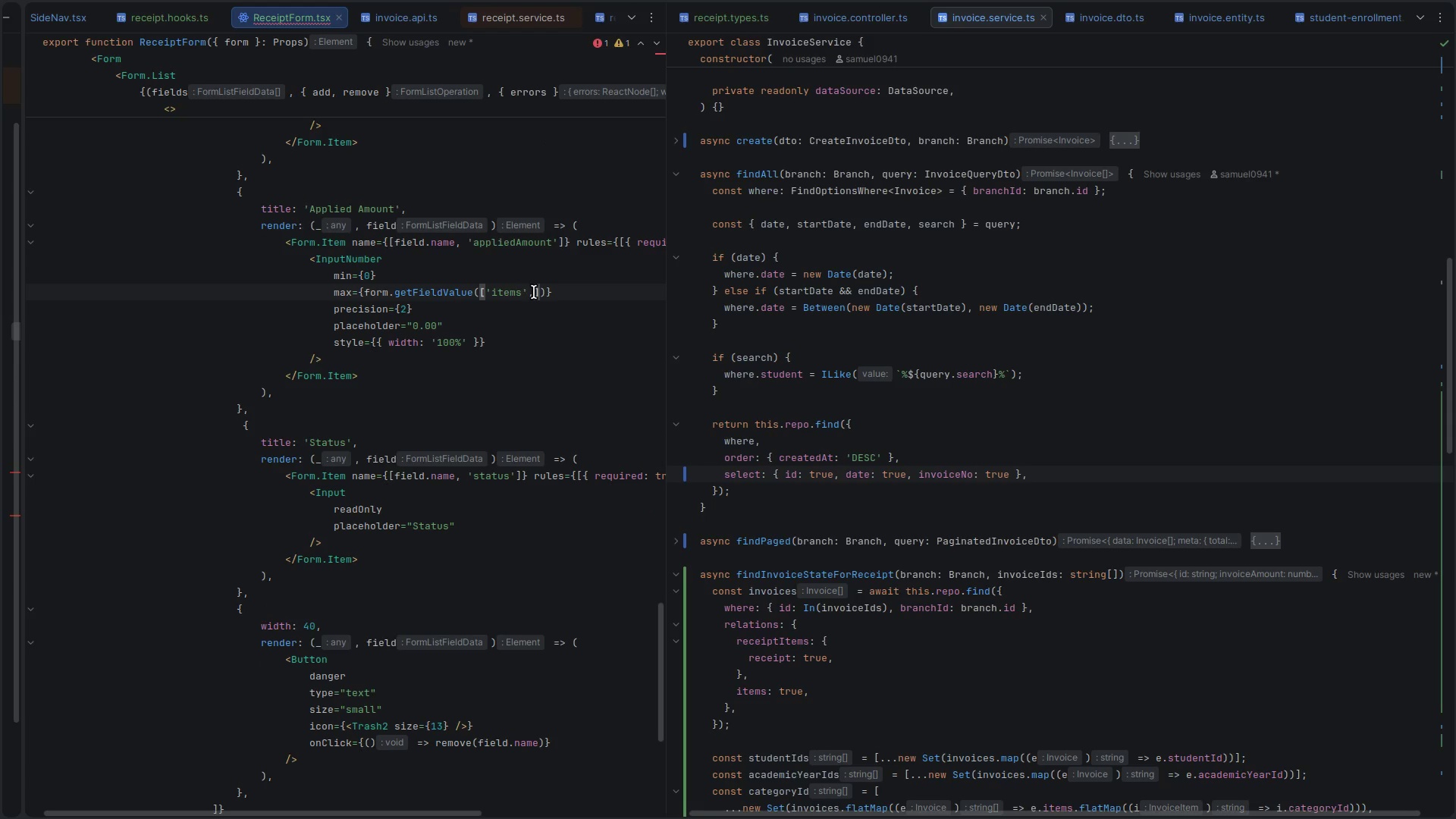 
type(field.na)
 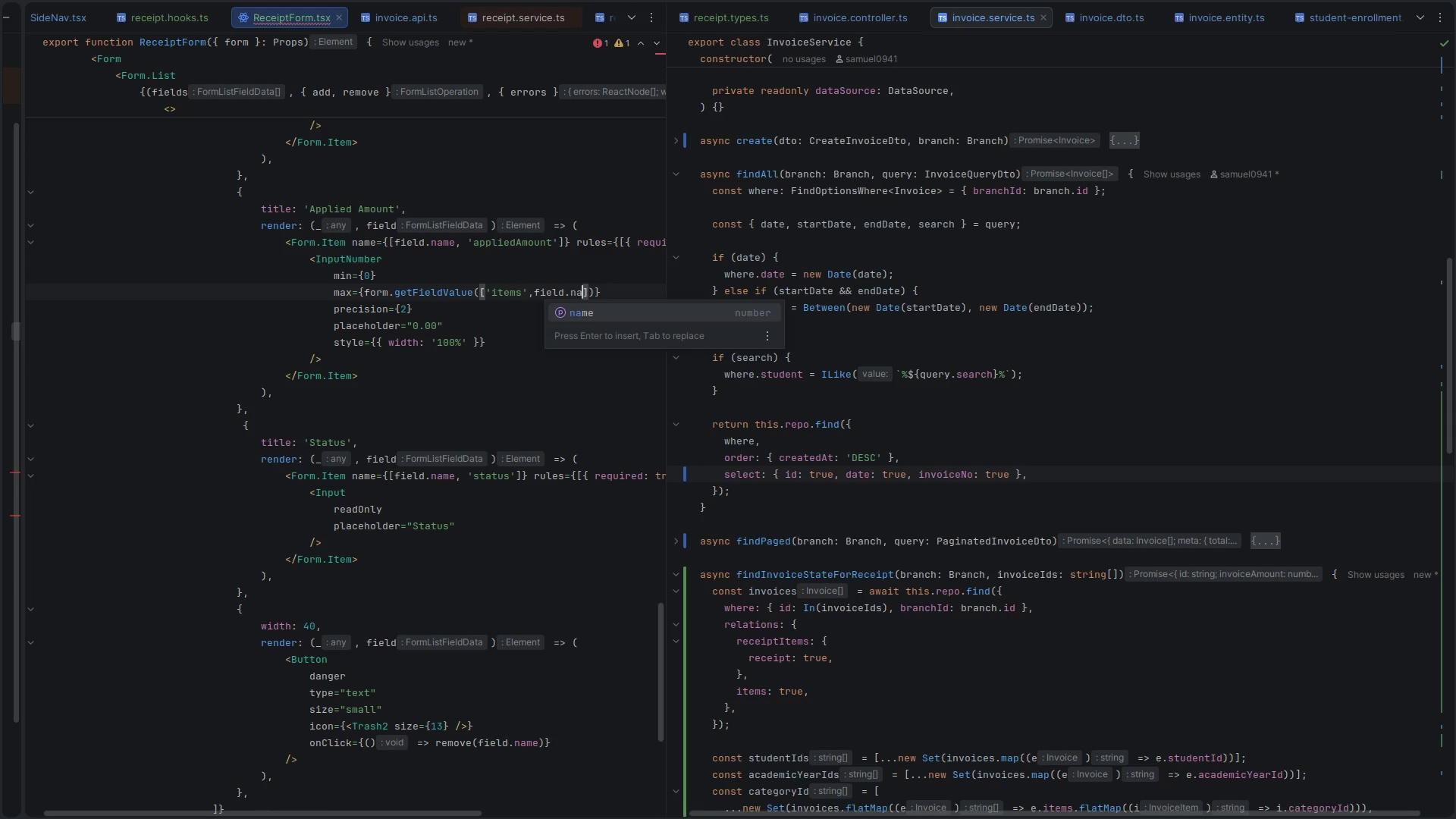 
key(Enter)
 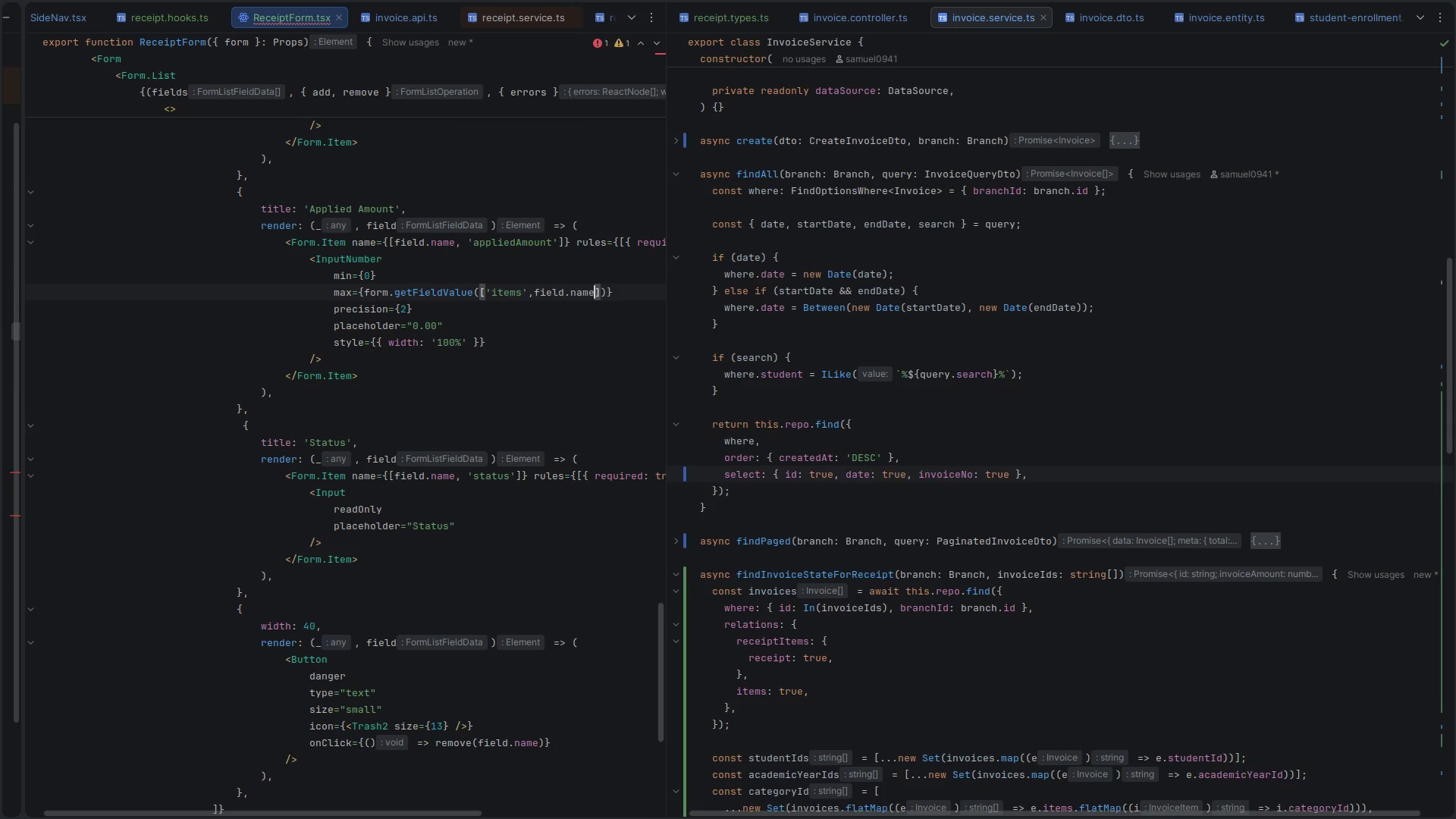 
type(,'rem)
 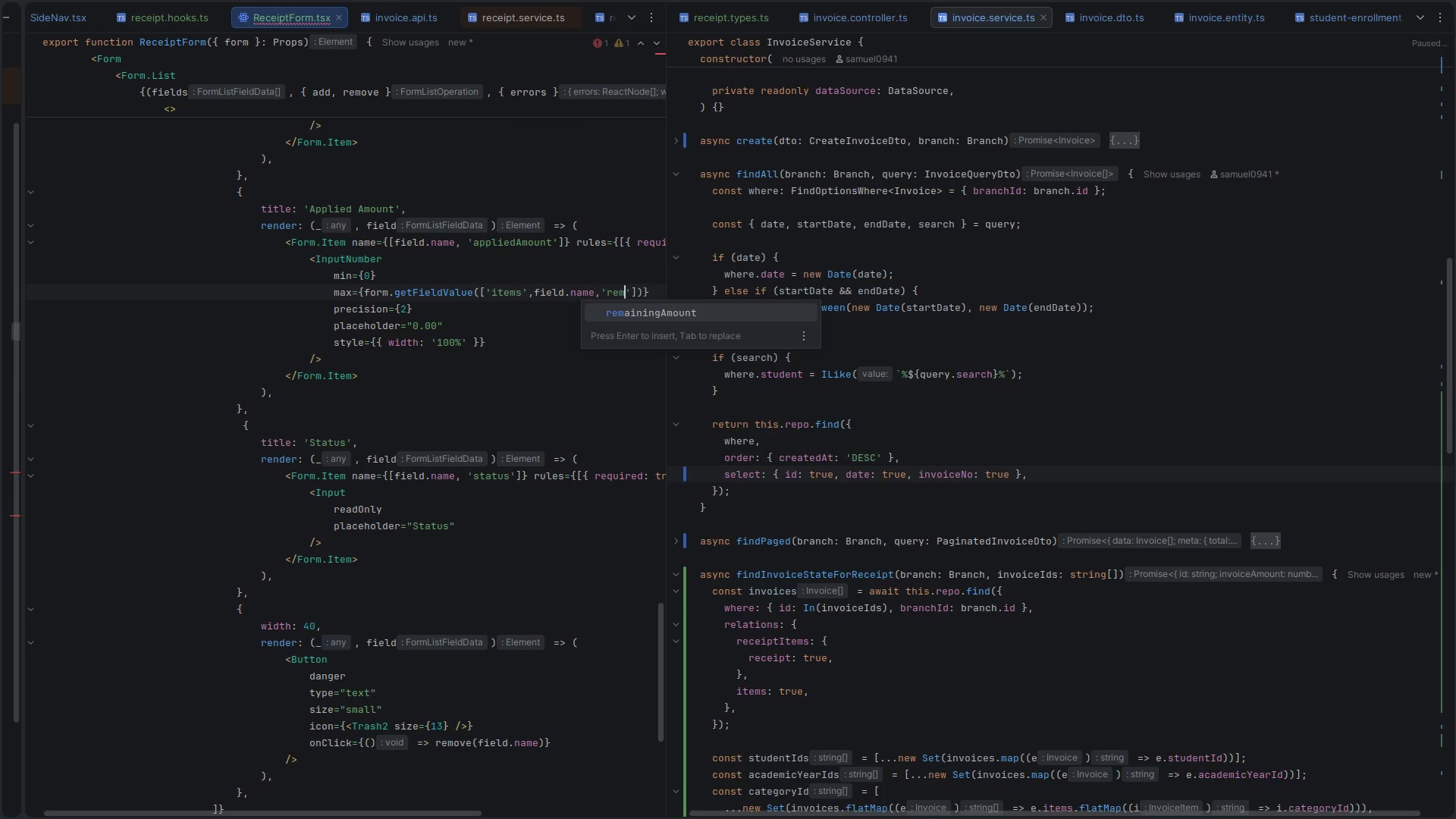 
key(Enter)
 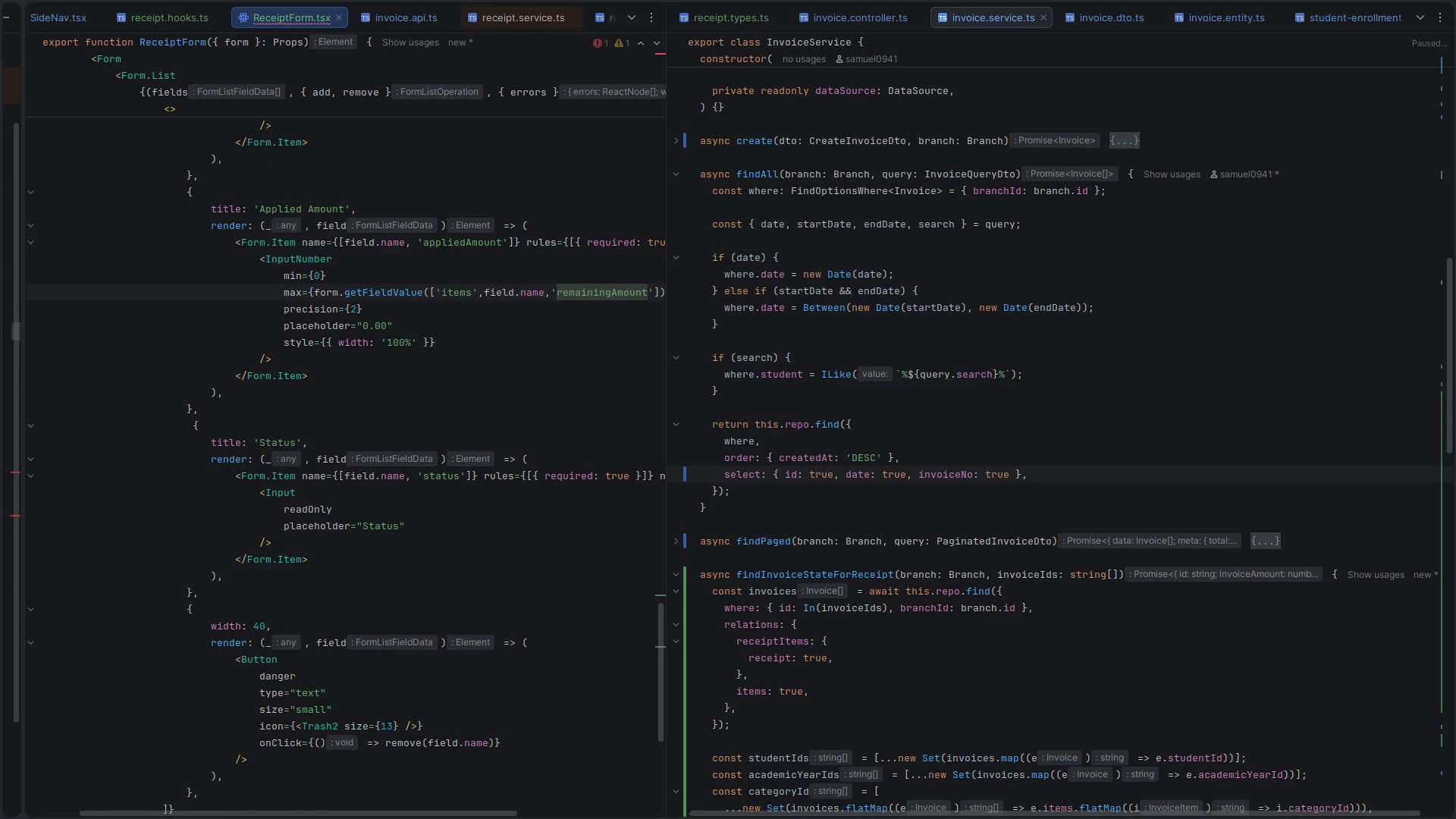 
key(Control+S)
 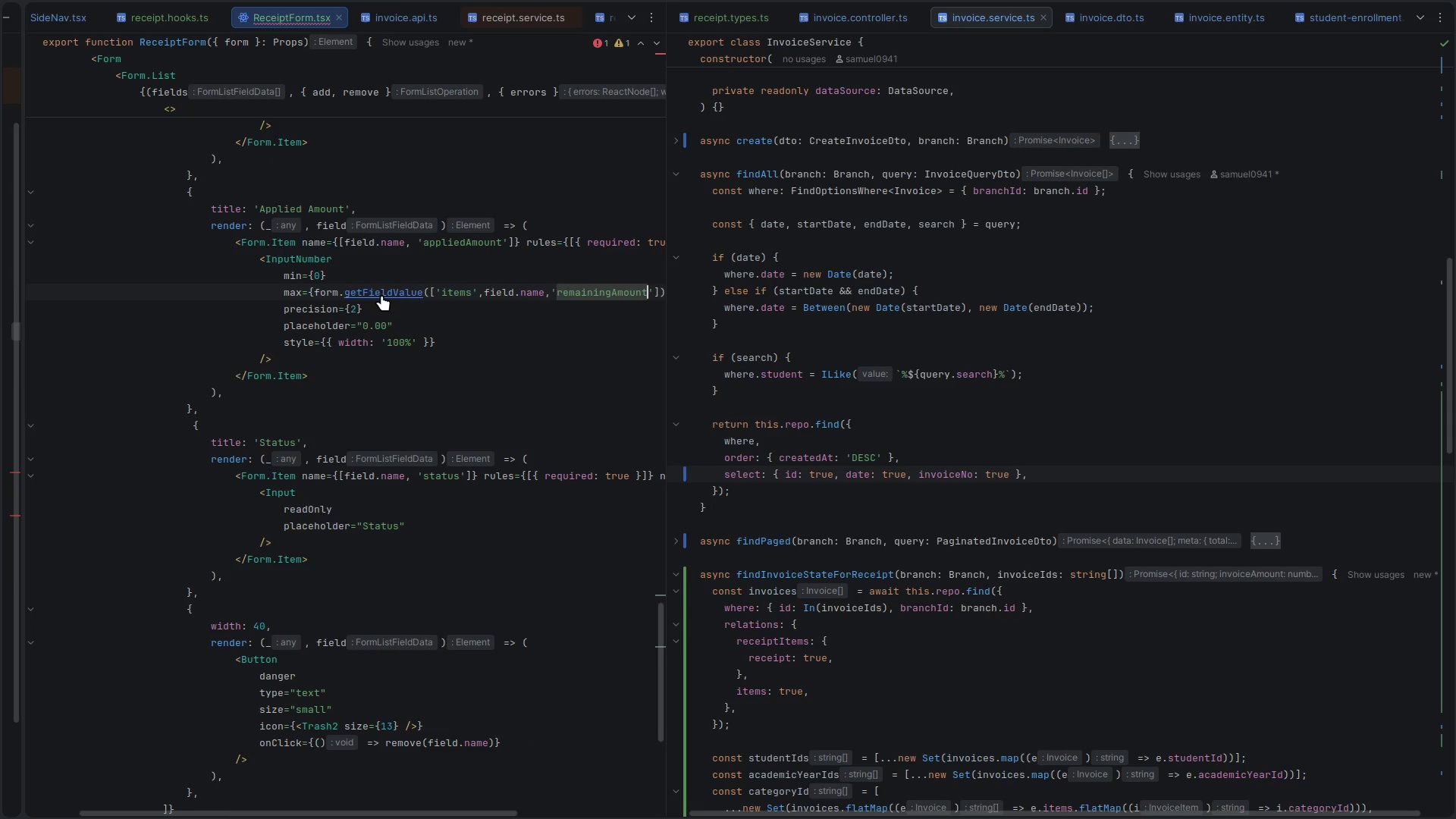 
key(Alt+Control+ArrowLeft)
 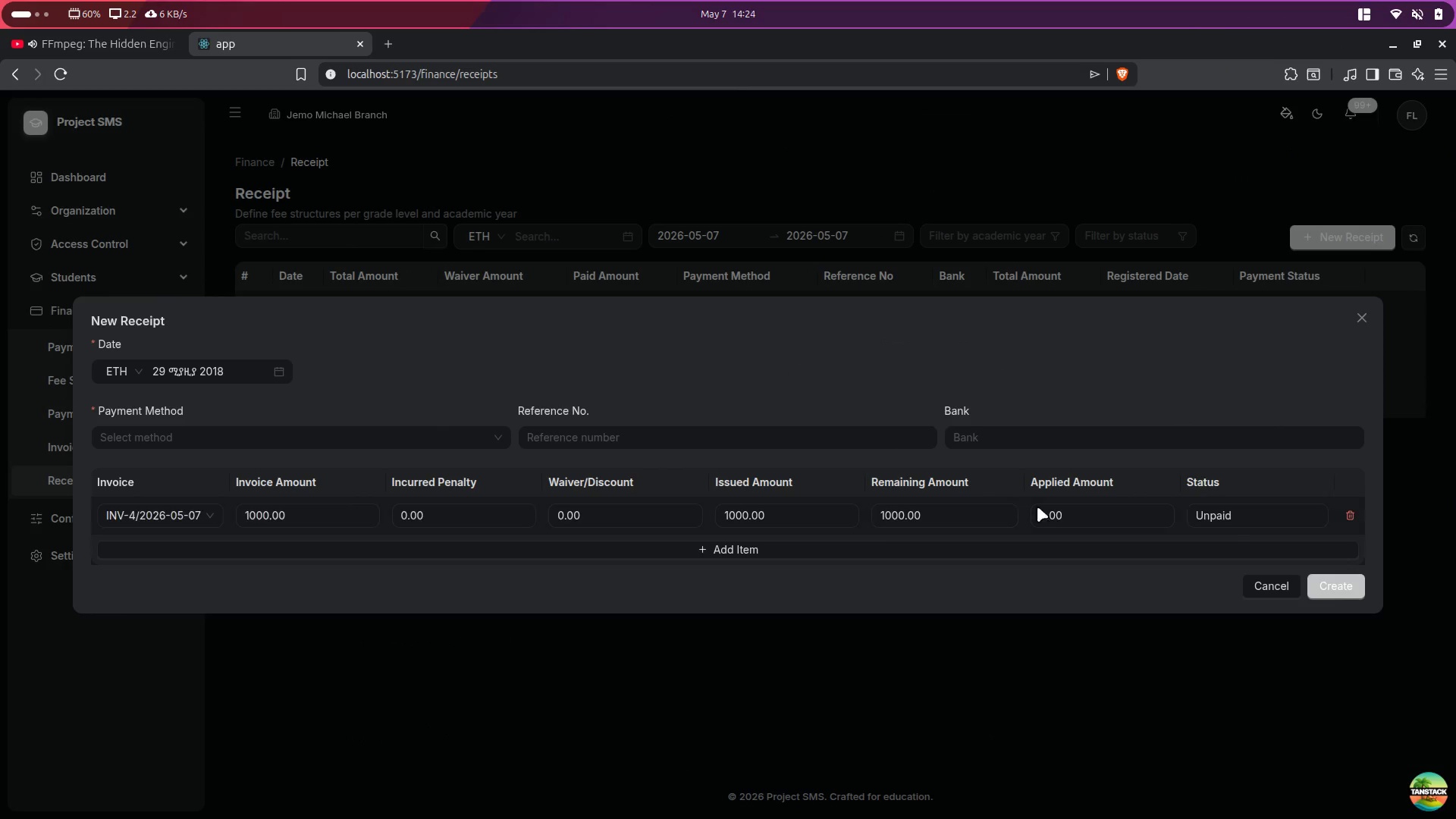 
left_click_drag(start_coordinate=[1093, 516], to_coordinate=[1037, 516])
 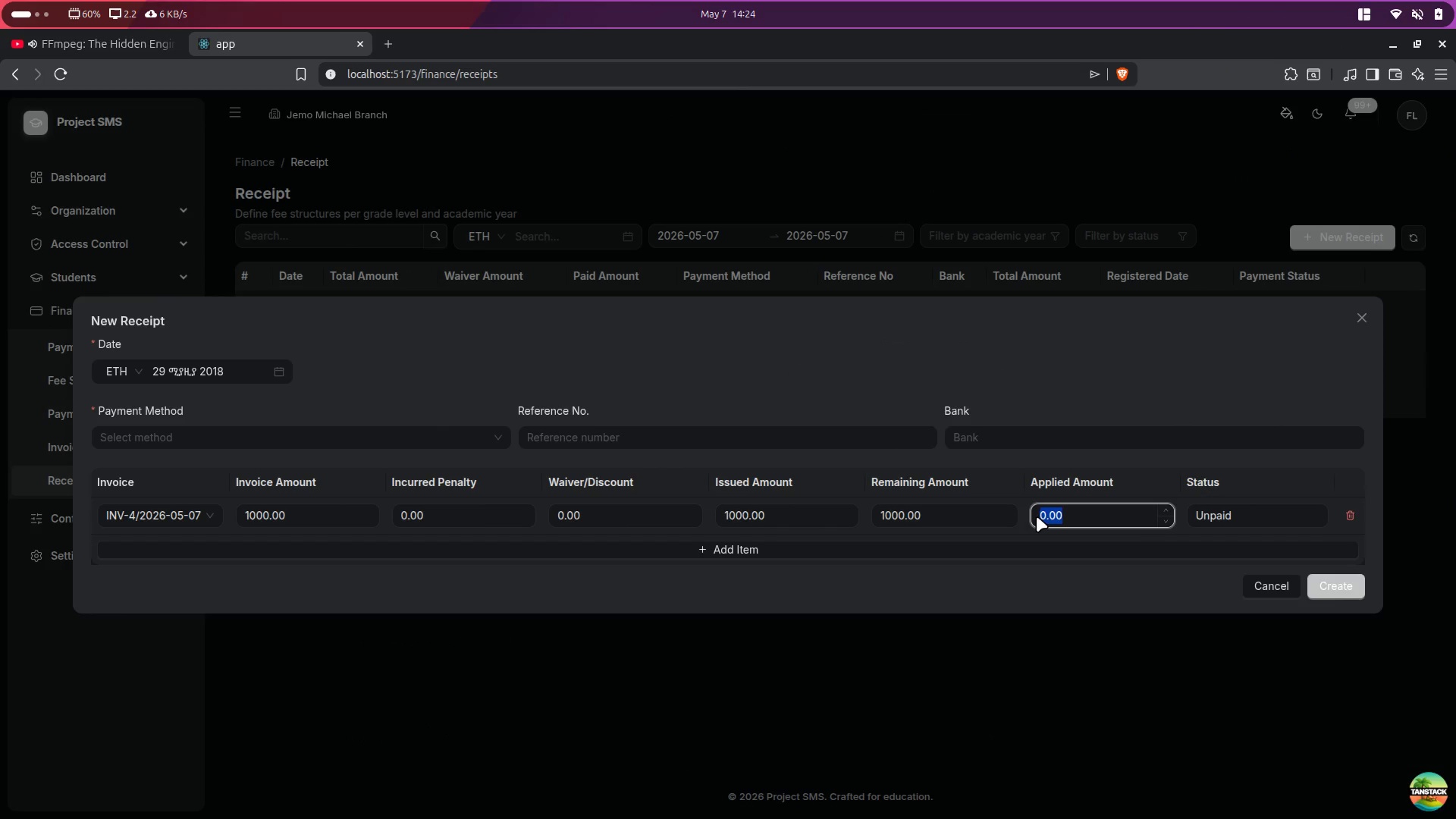 
type(1000000)
 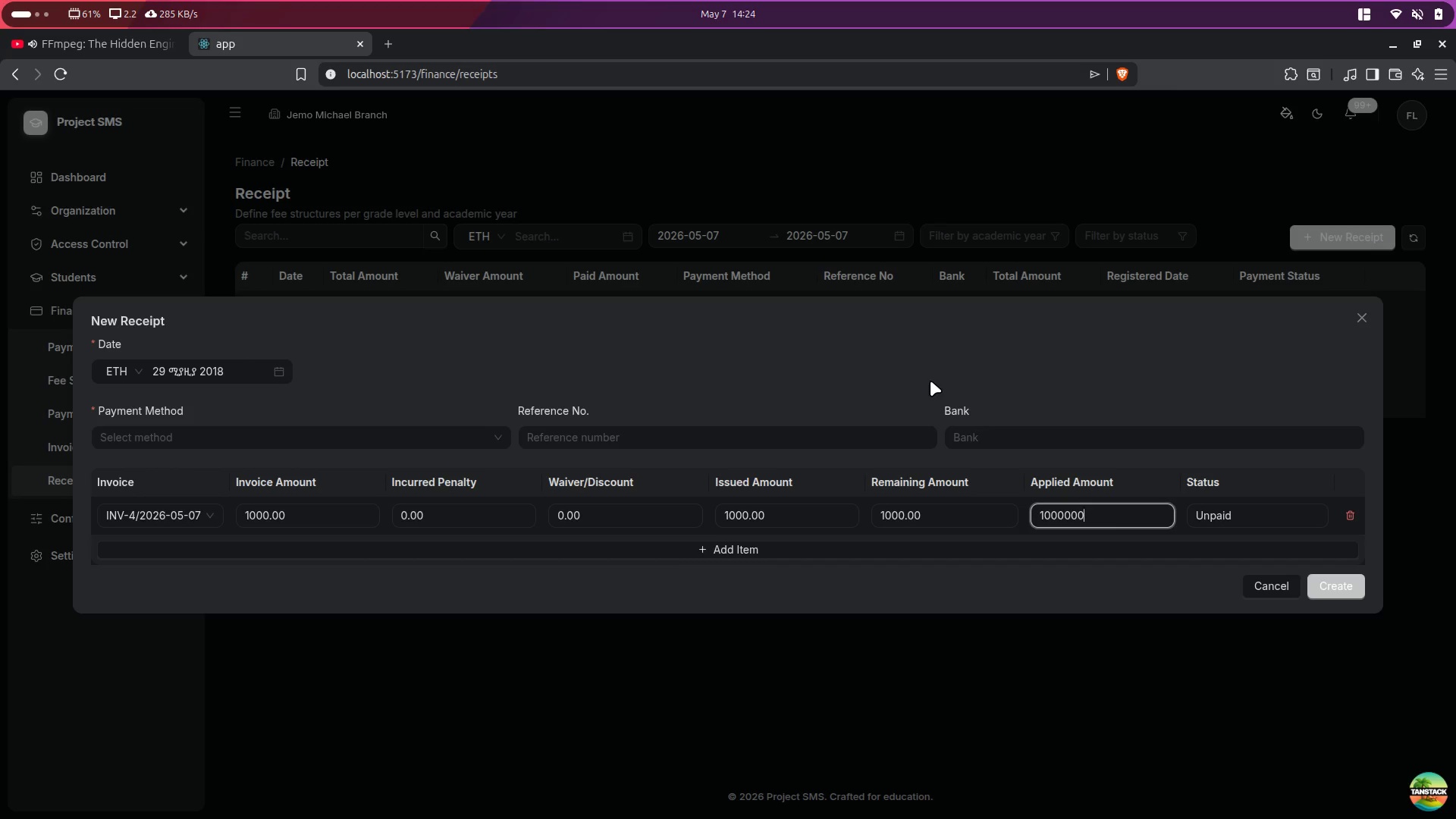 
left_click([999, 591])
 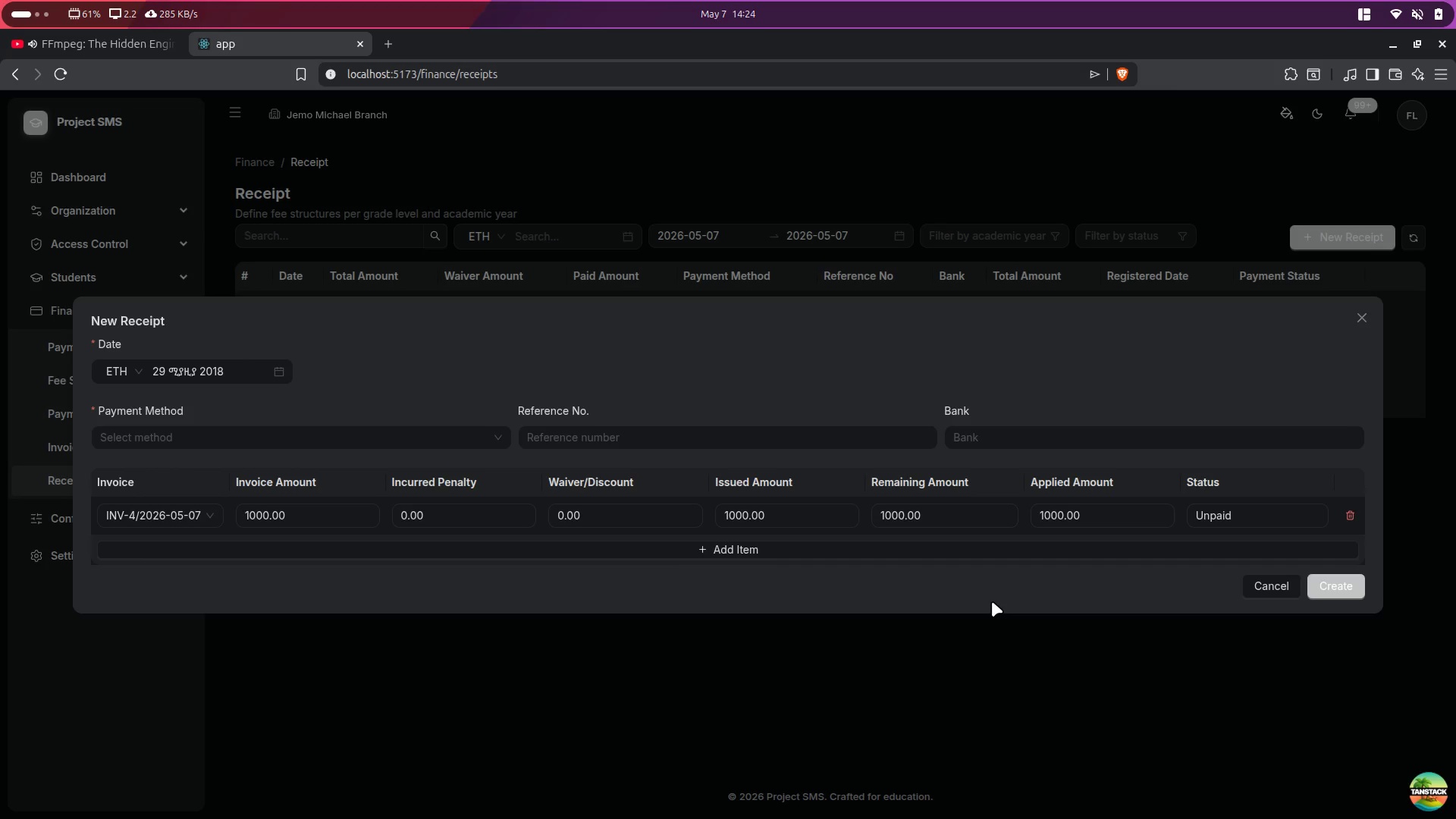 
left_click([1004, 668])
 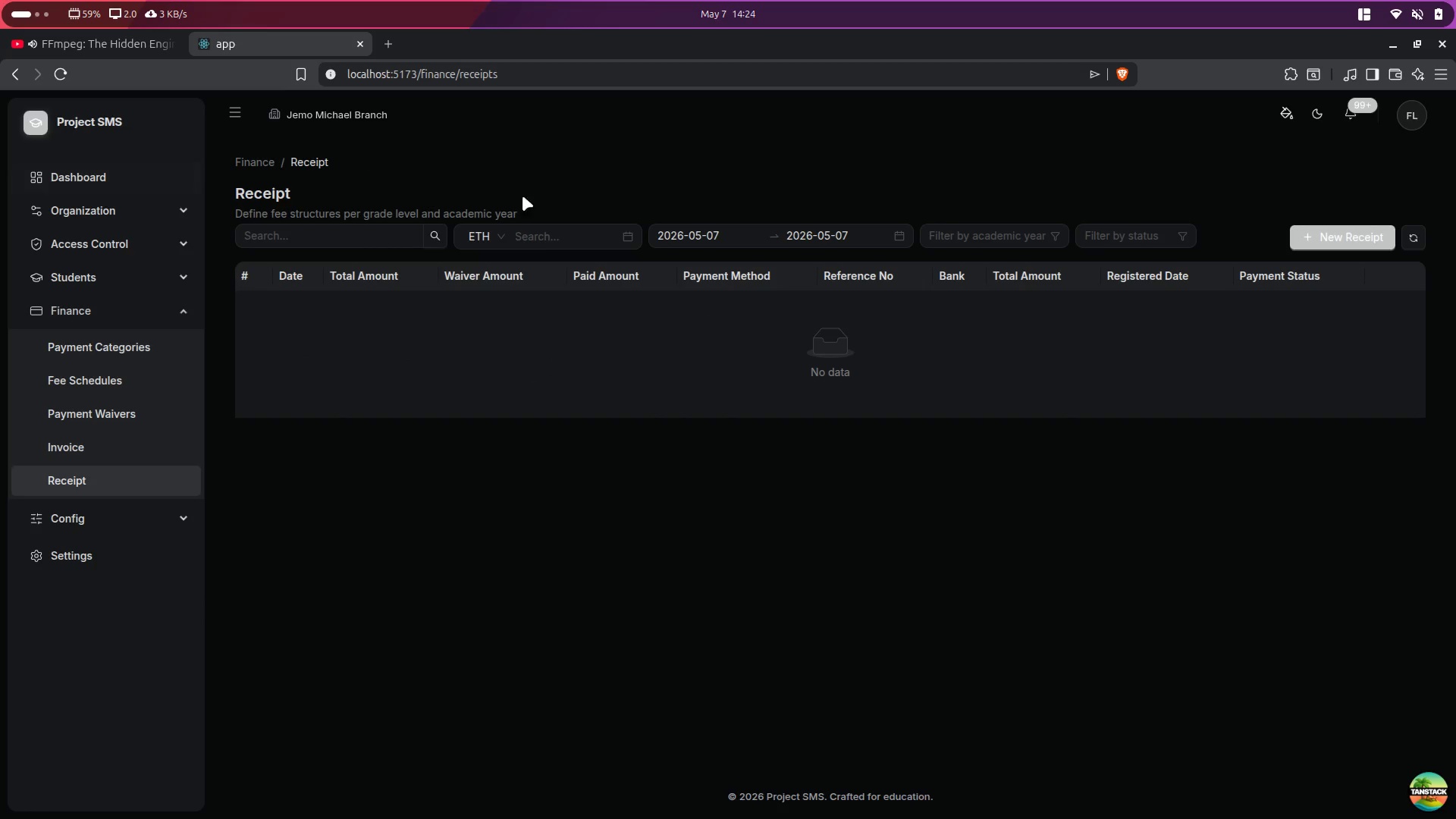 
key(Alt+Control+ArrowRight)
 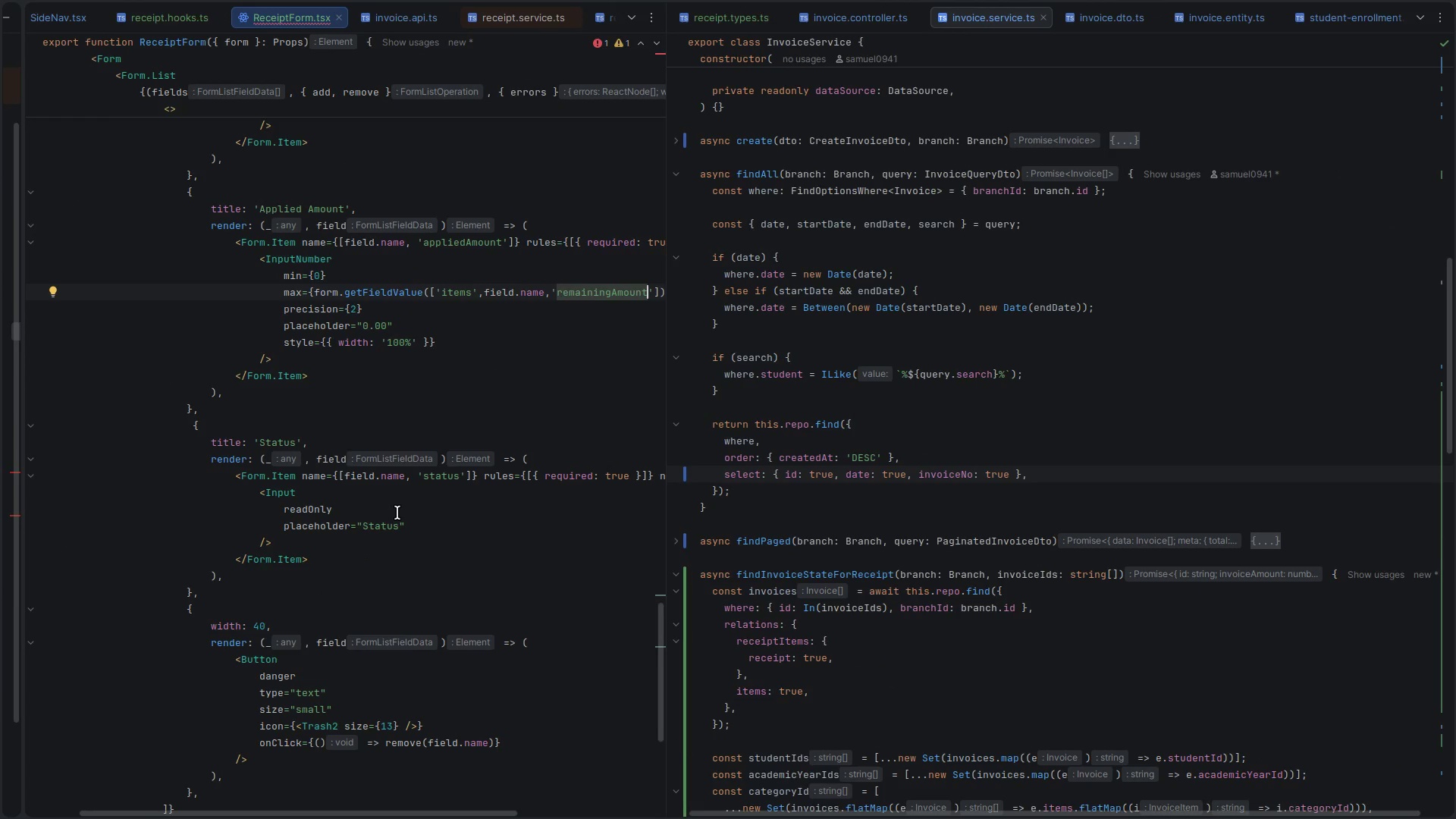 
scroll: coordinate [235, 347], scroll_direction: up, amount: 68.0
 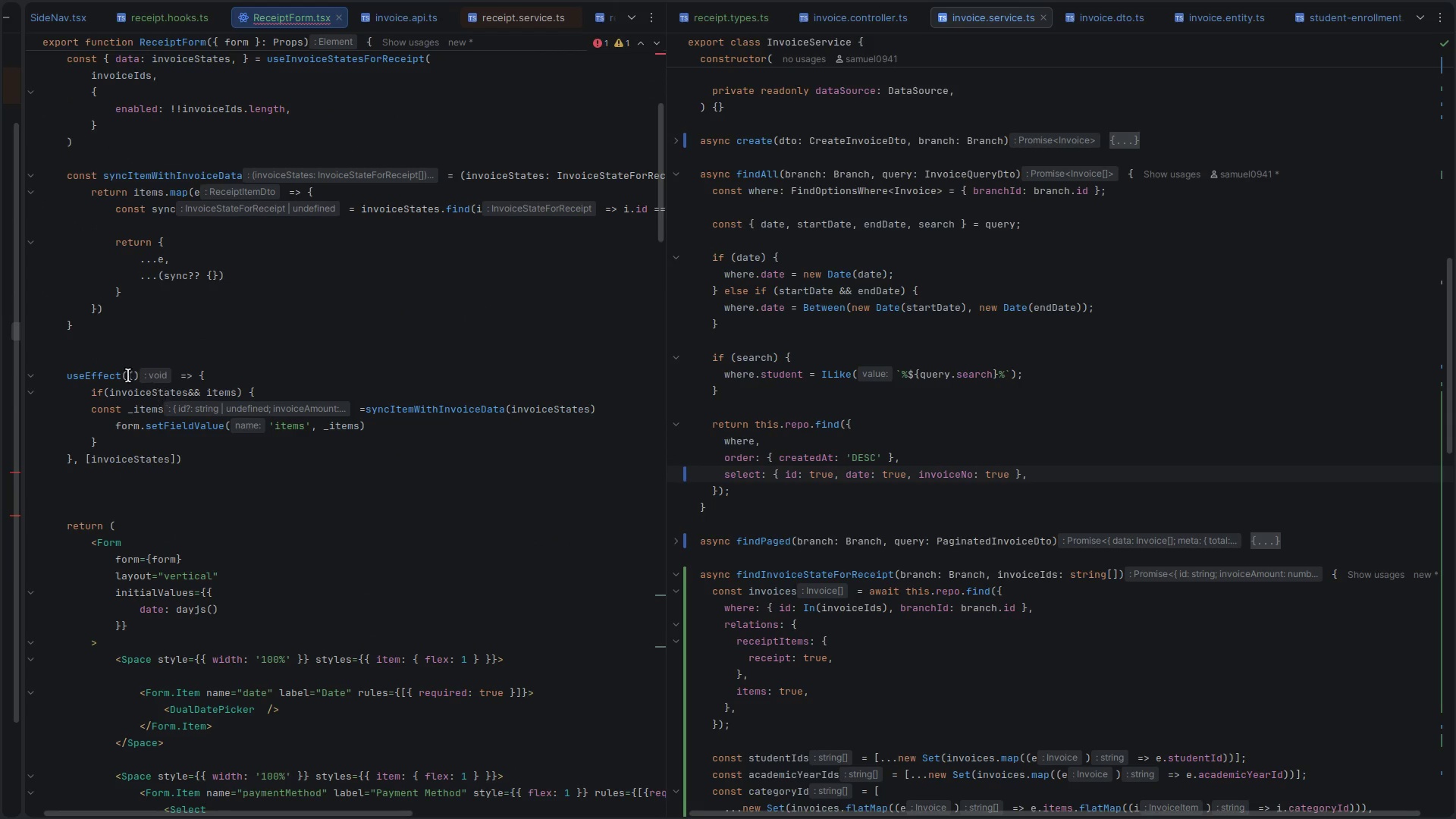 
left_click([177, 353])
 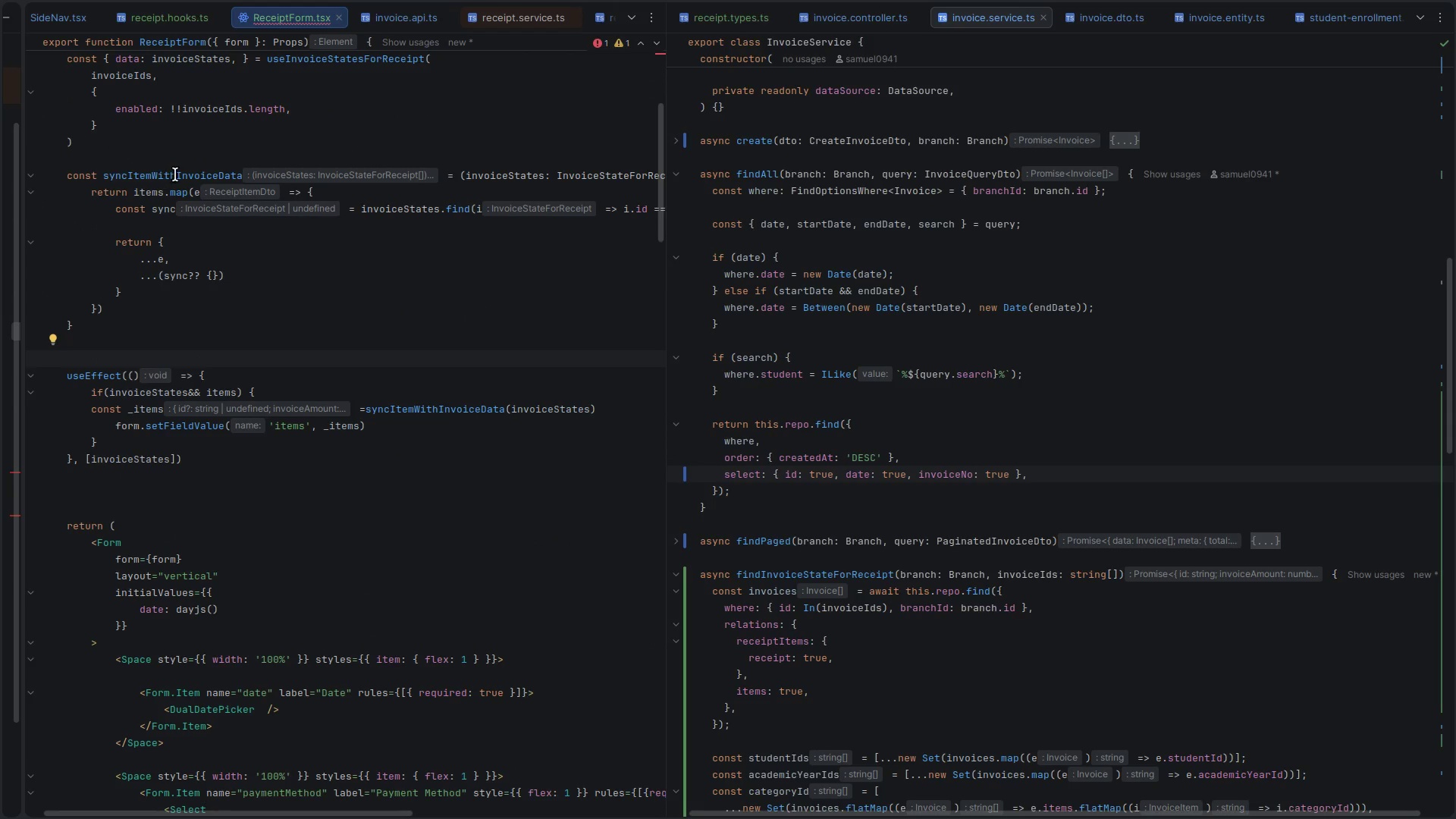 
double_click([175, 174])
 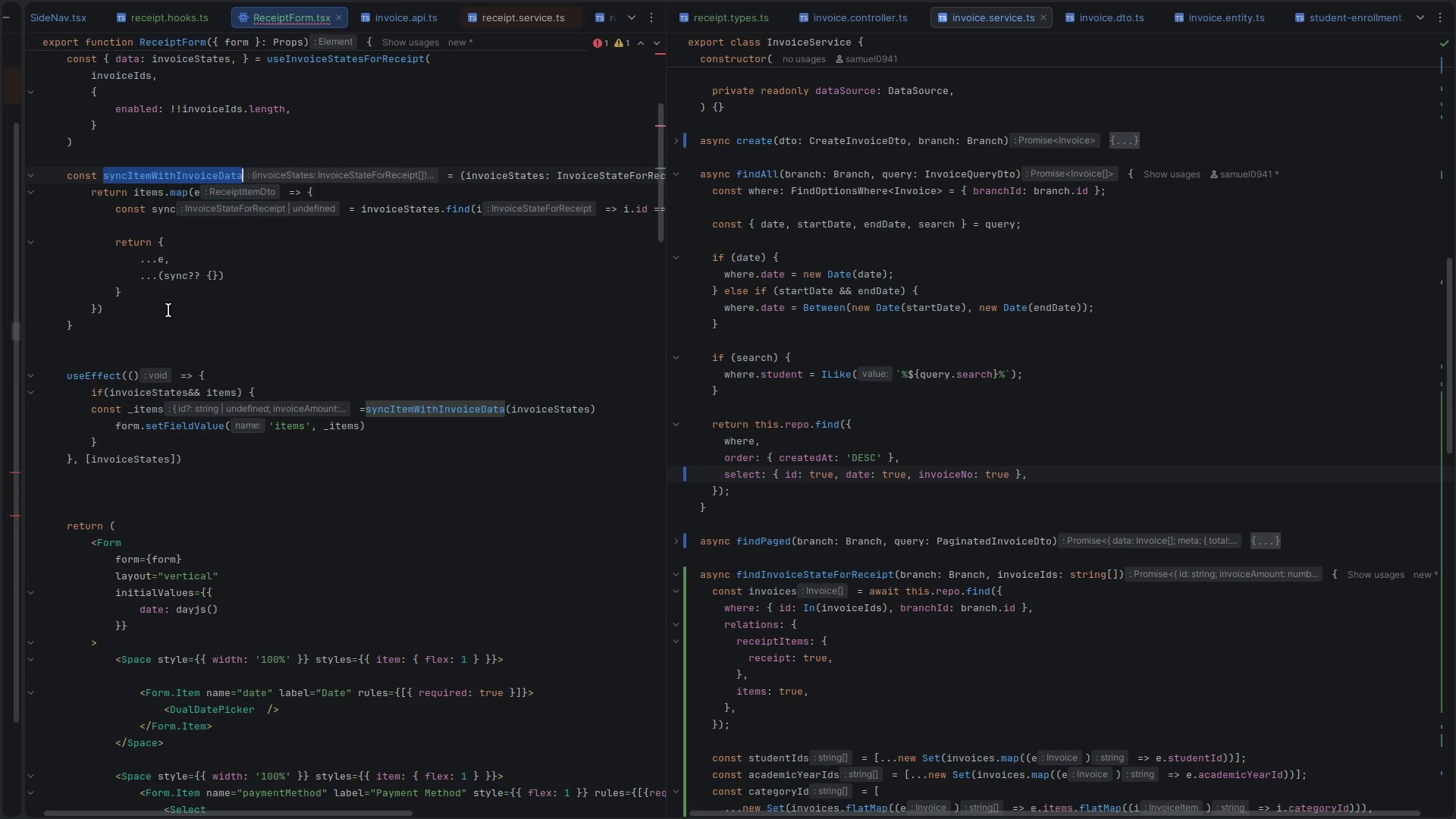 
left_click([149, 339])
 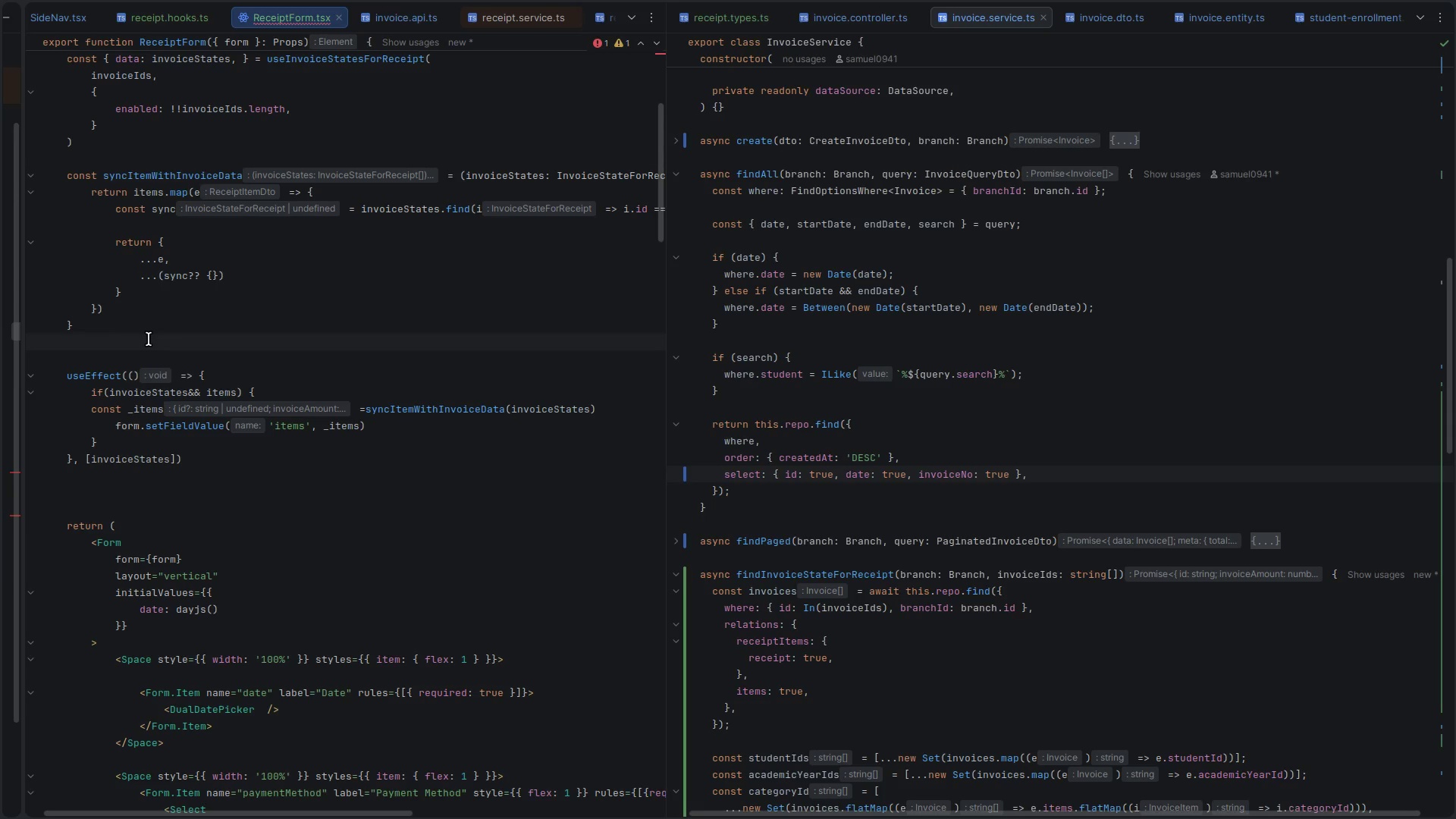 
key(Control+X)
 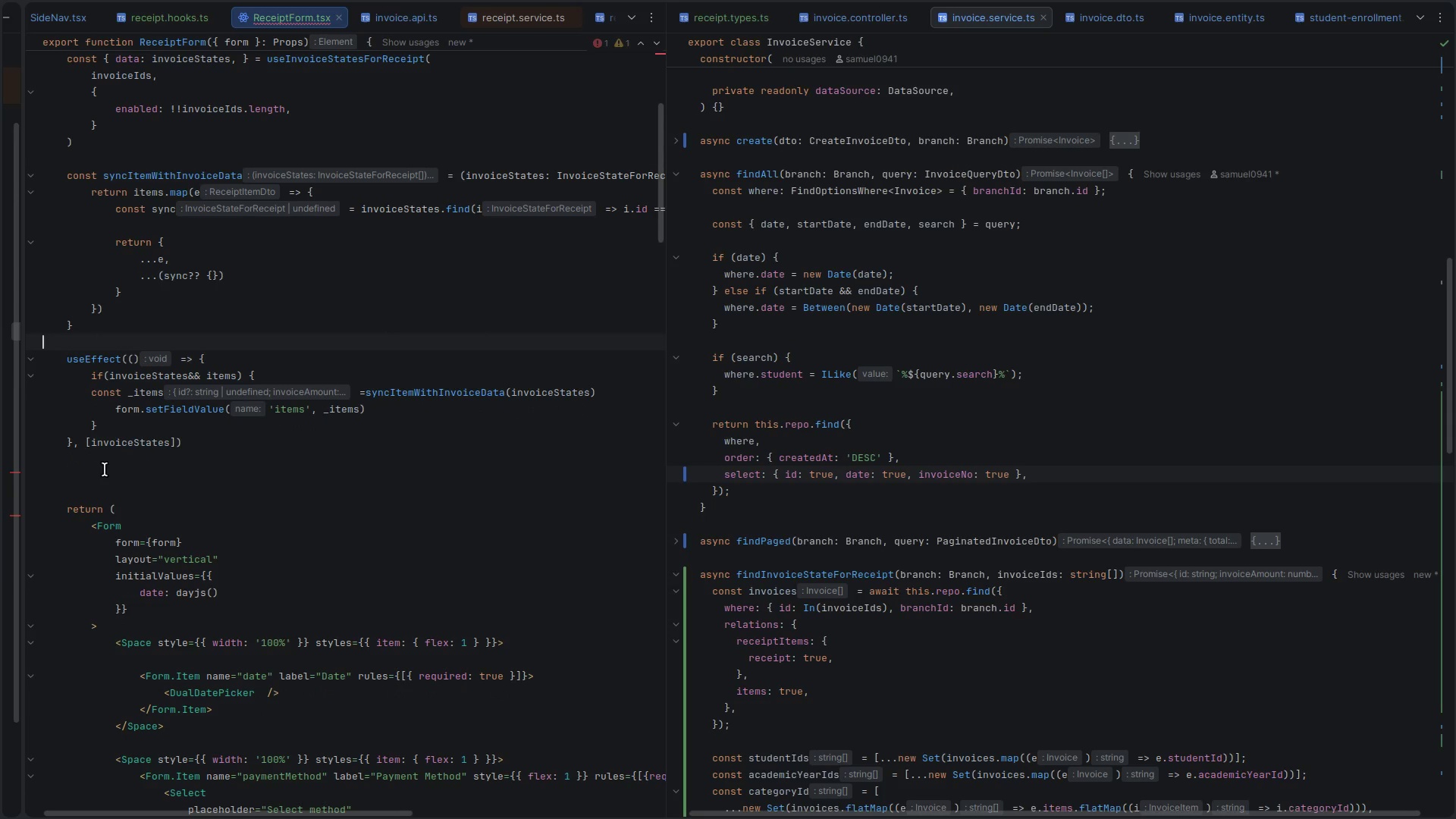 
left_click([102, 473])
 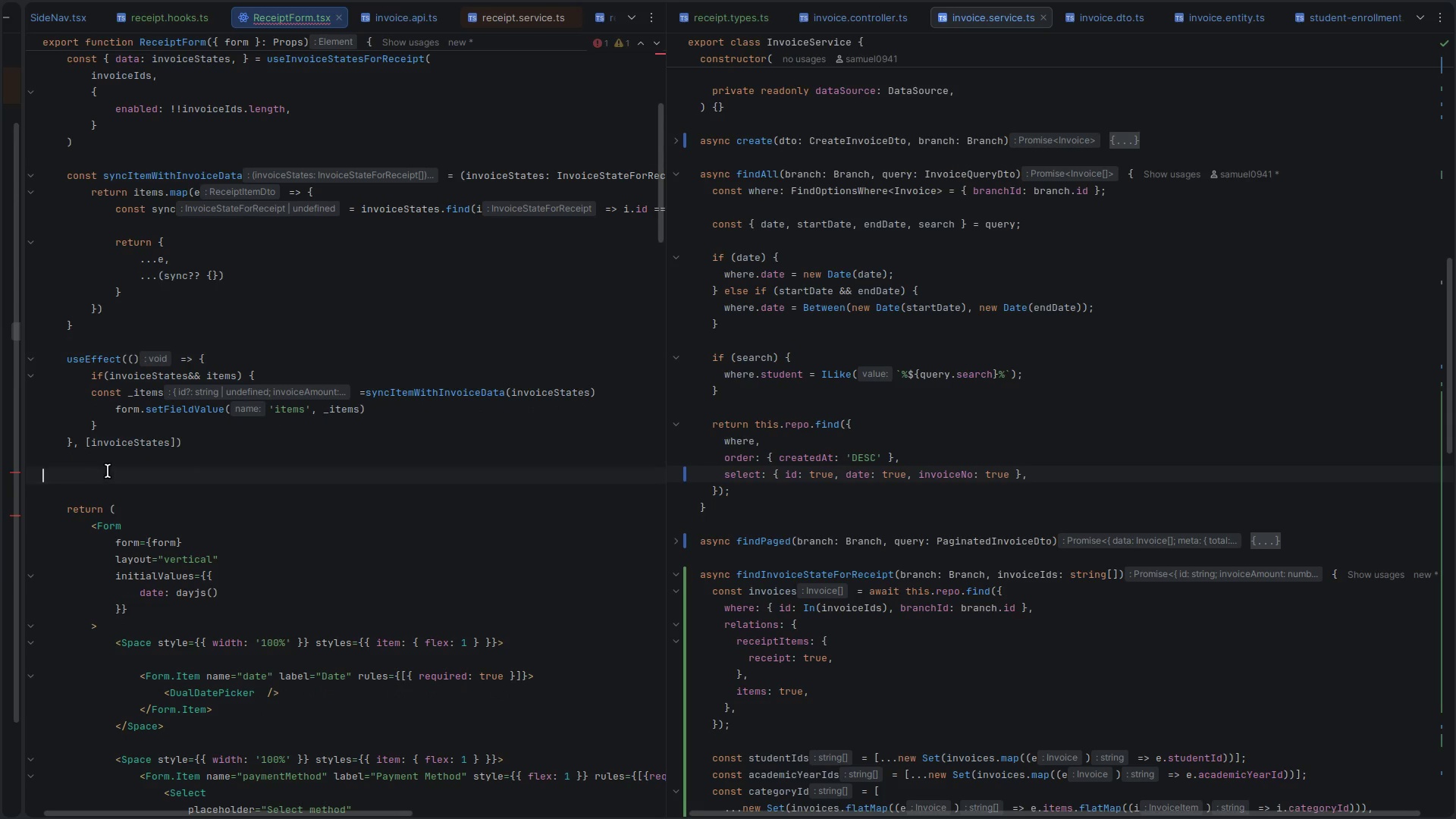 
key(Control+ControlLeft)
 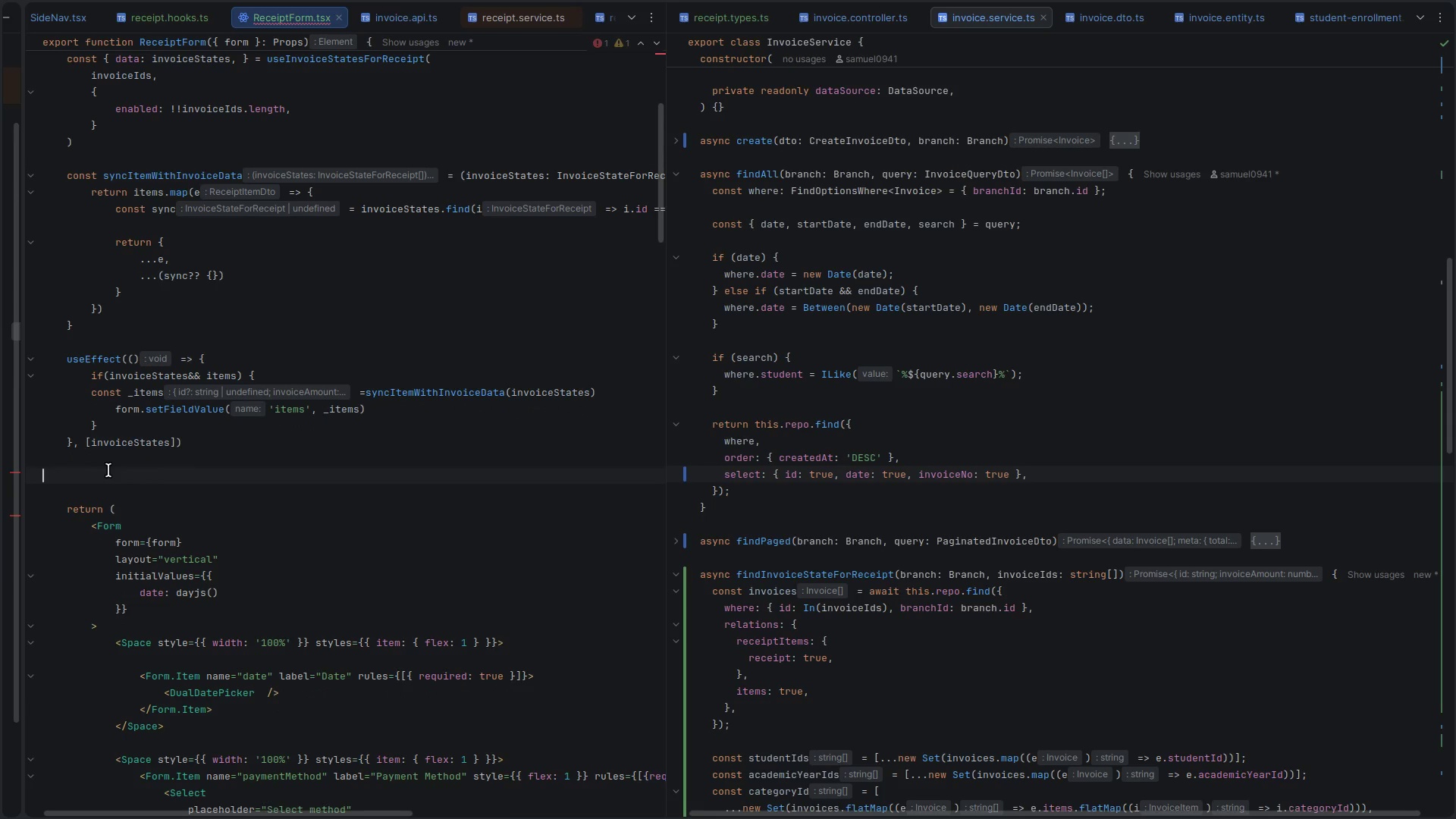 
key(Control+X)
 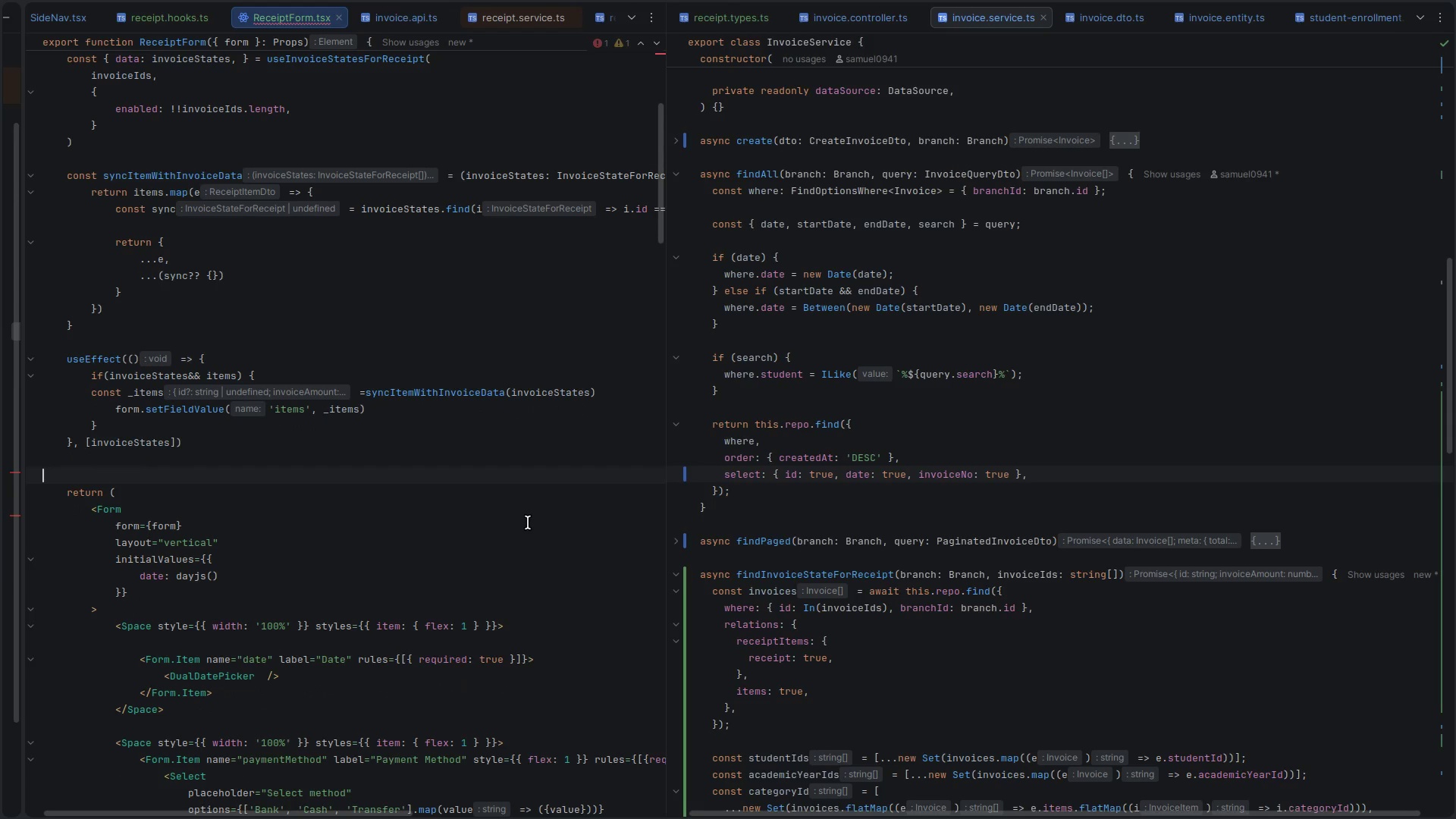 
key(Control+X)
 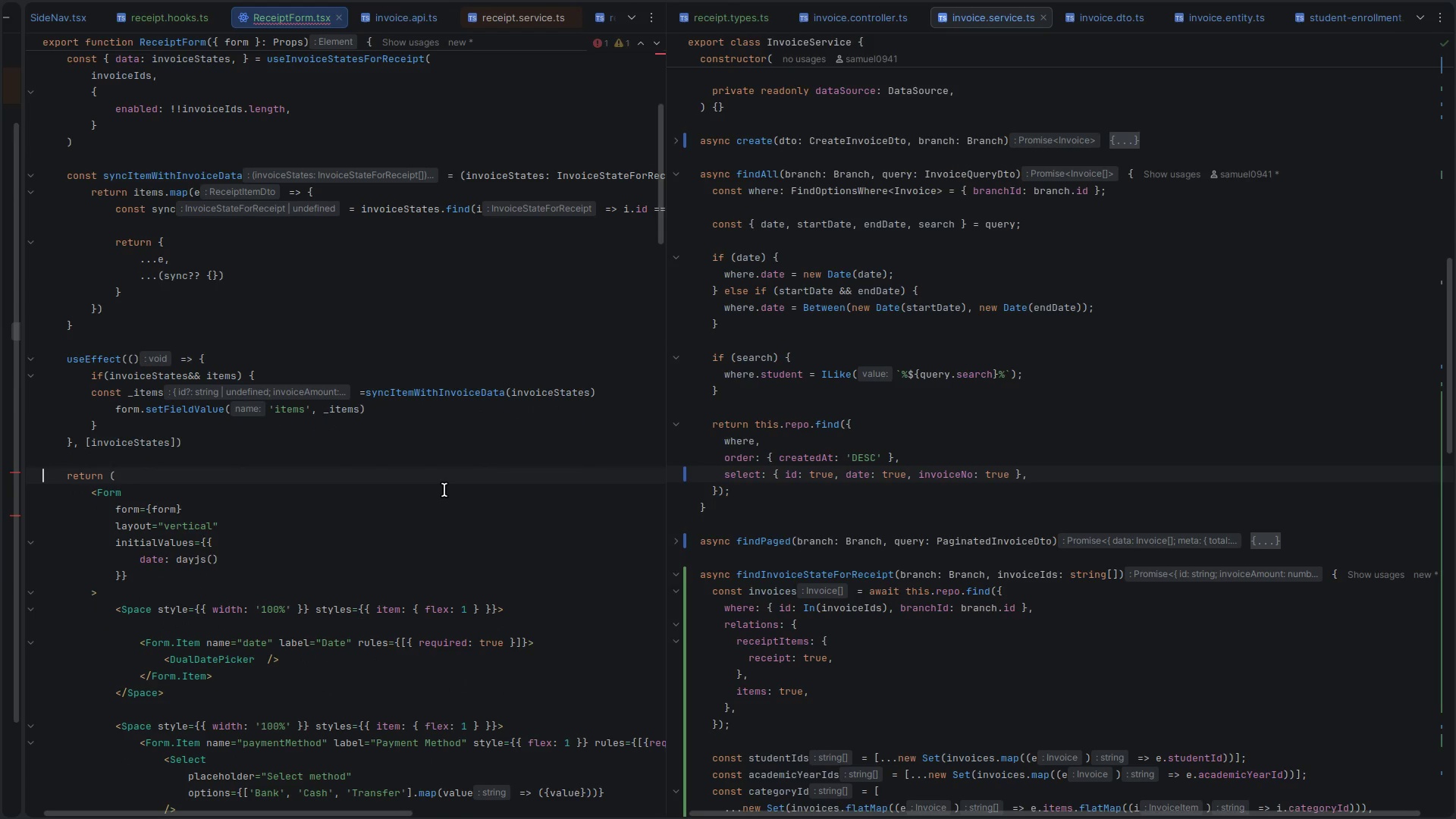 
key(Enter)
 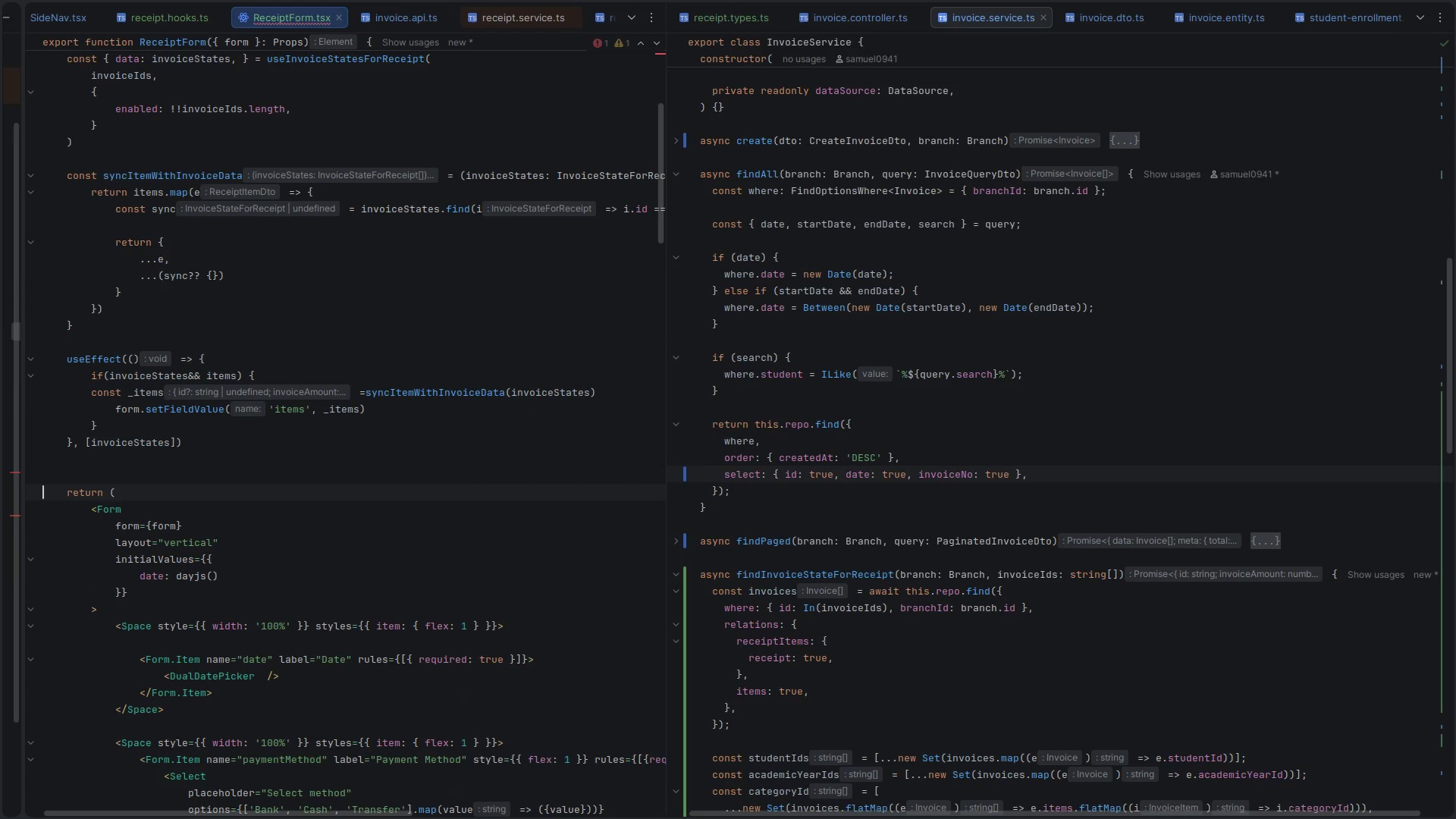 
key(Control+ControlLeft)
 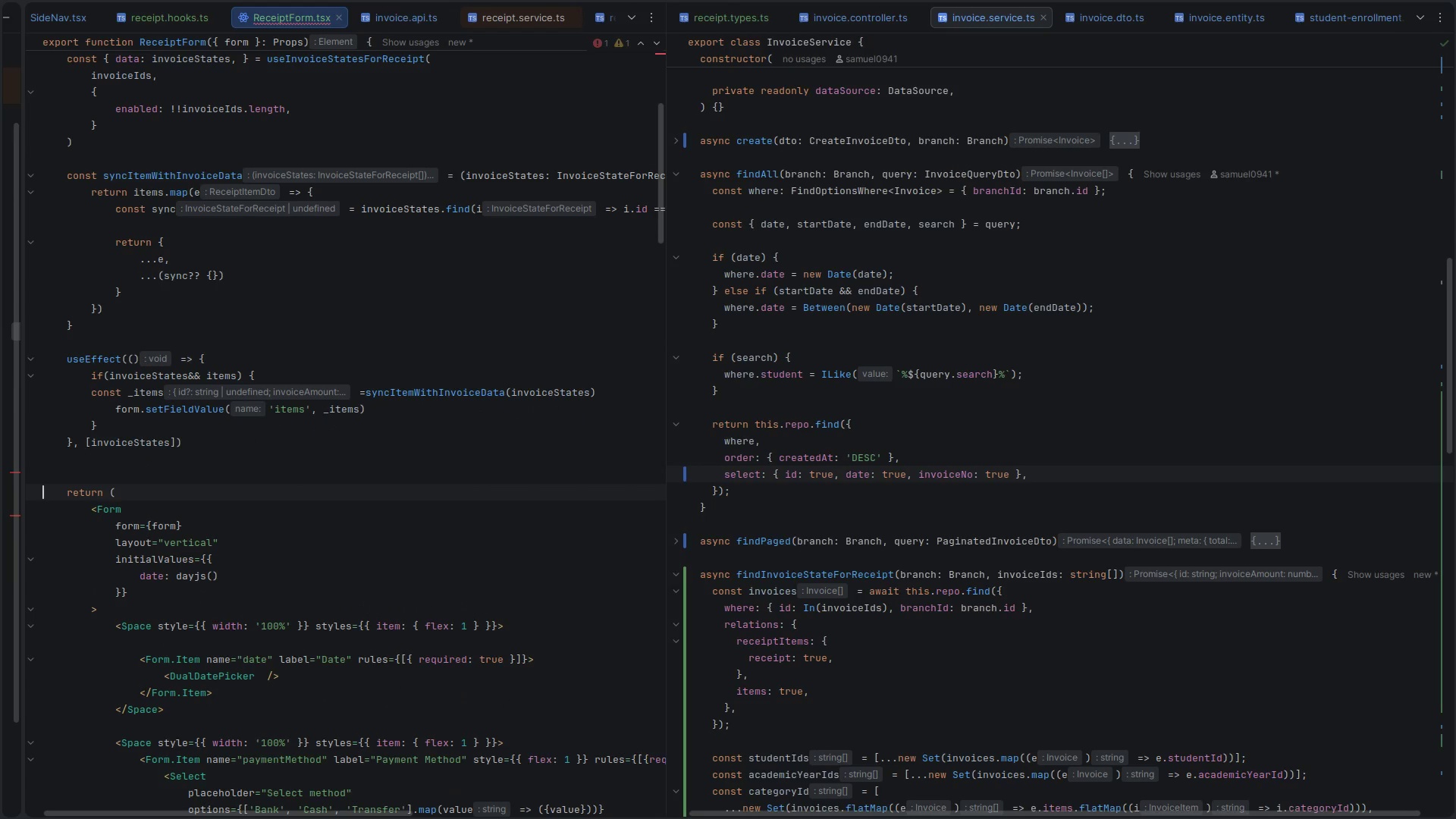 
key(Control+S)
 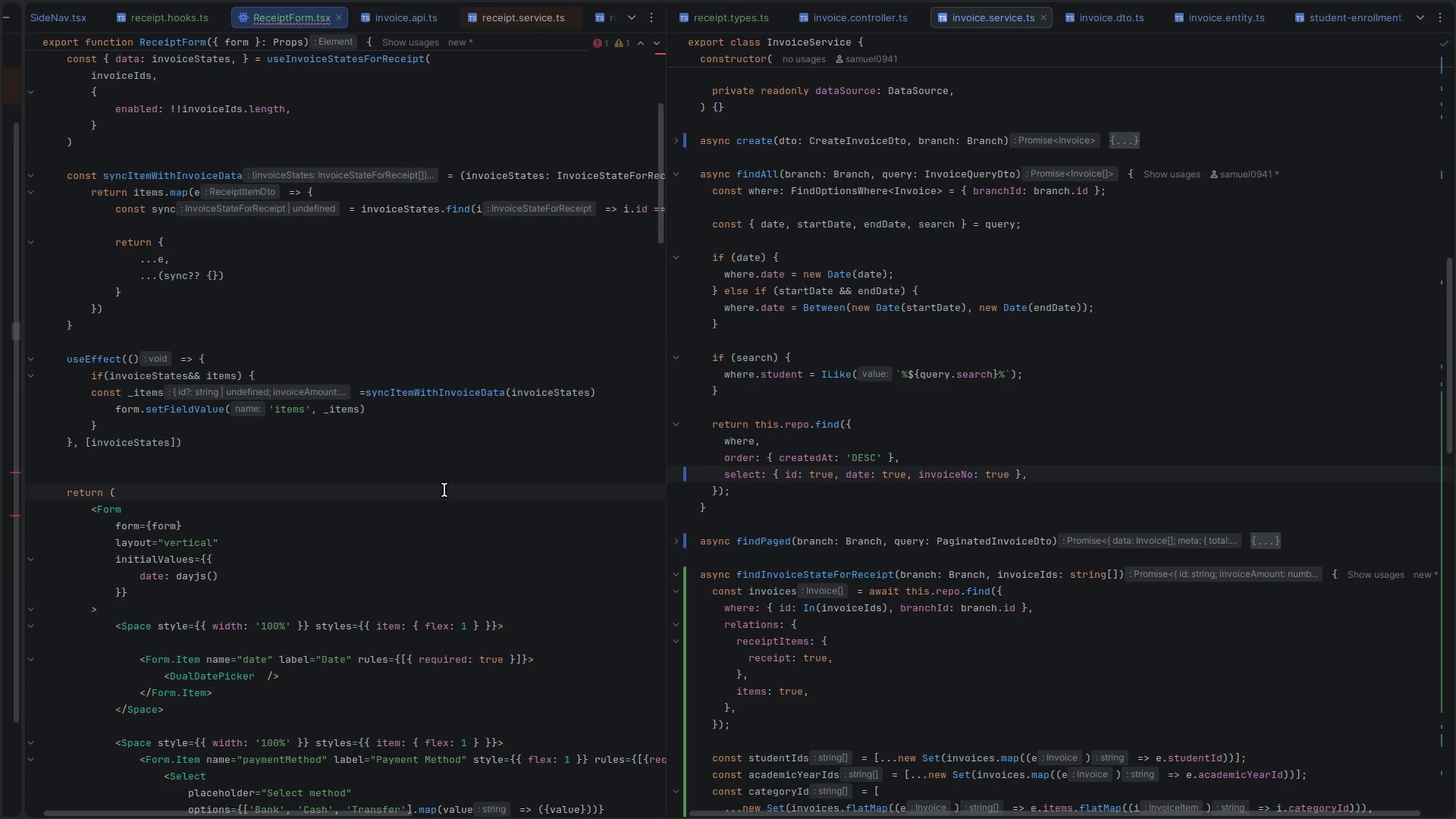 
key(Alt+AltLeft)
 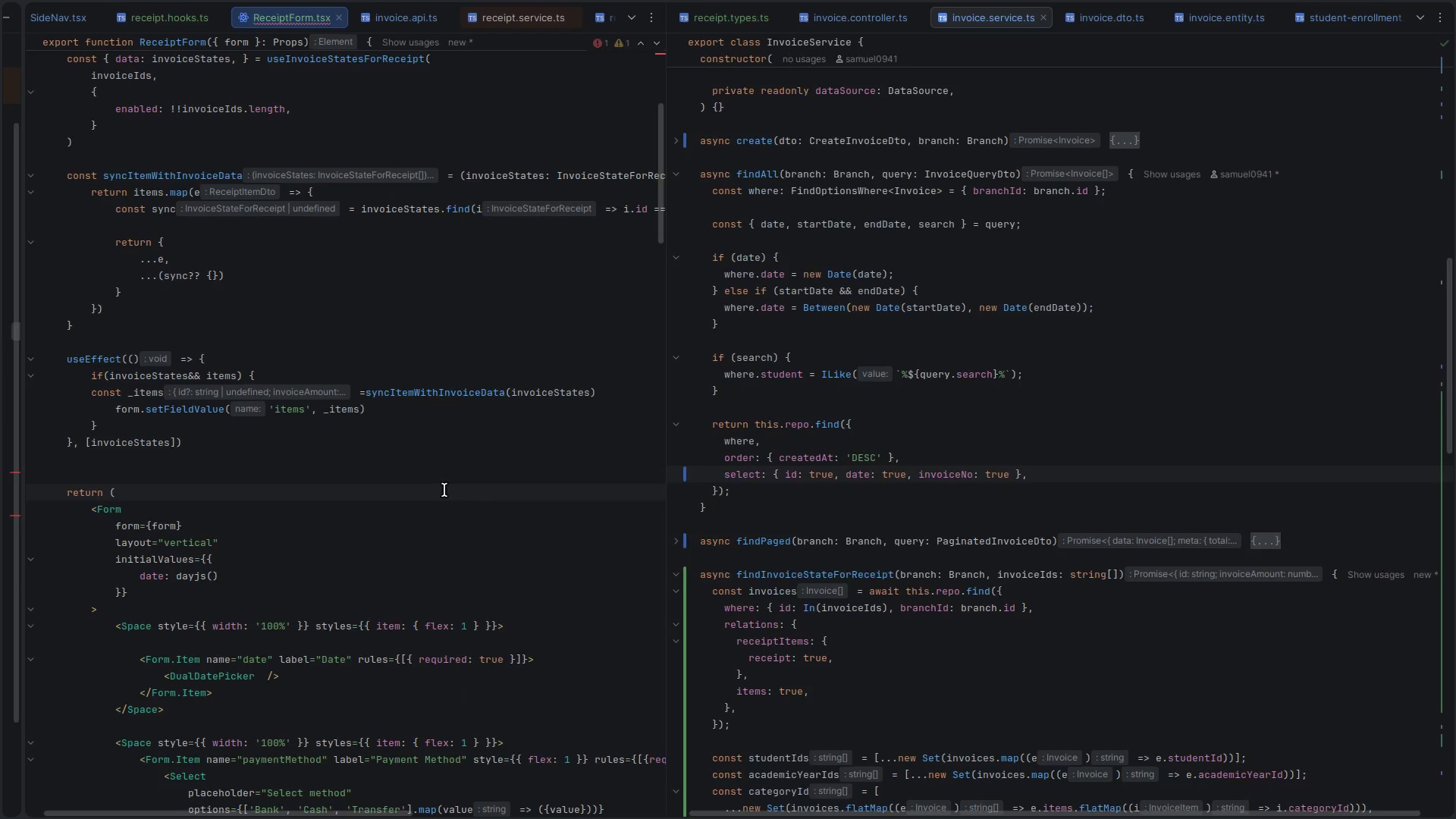 
key(Alt+Tab)